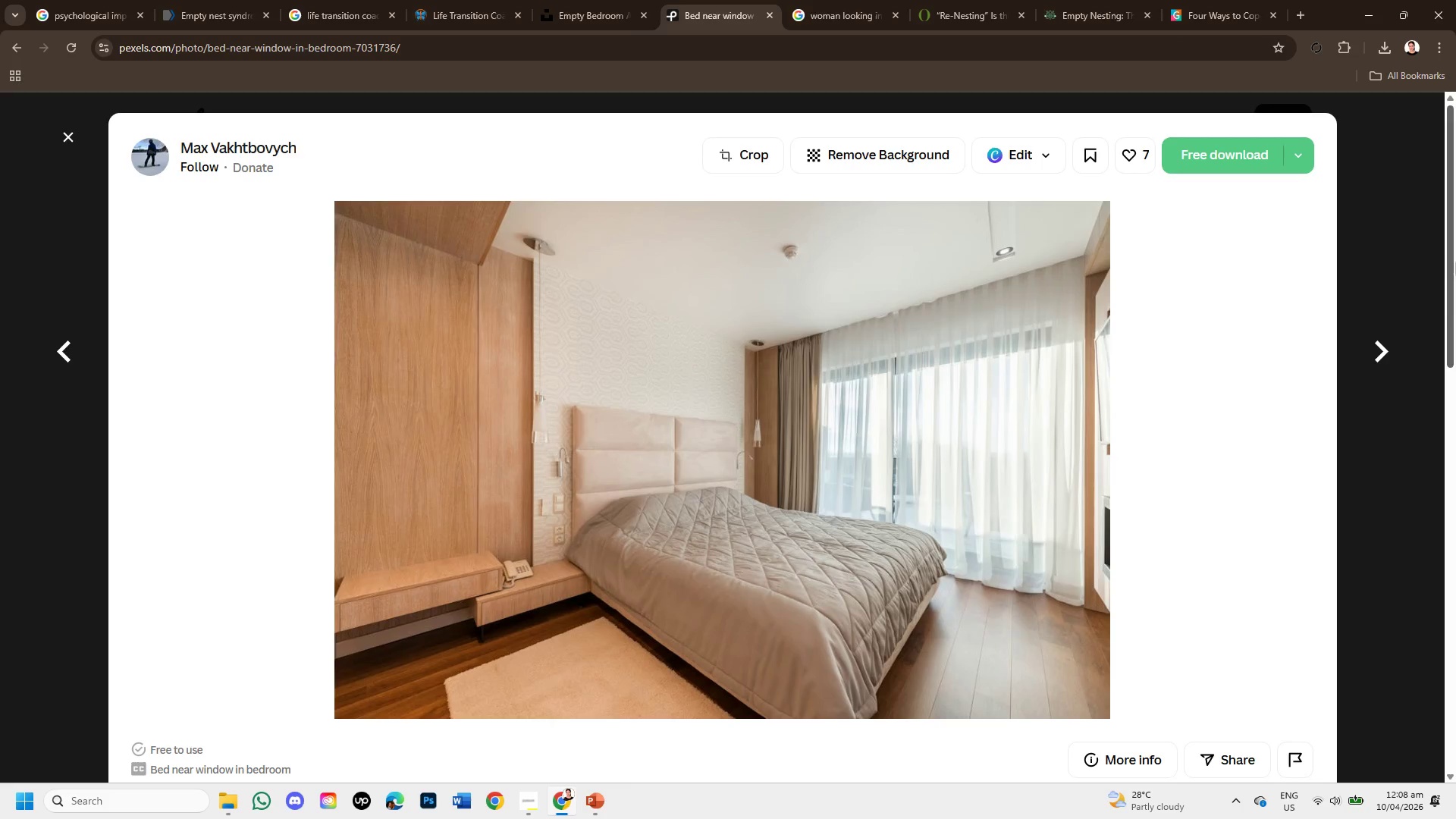 
scroll: coordinate [840, 445], scroll_direction: down, amount: 7.0
 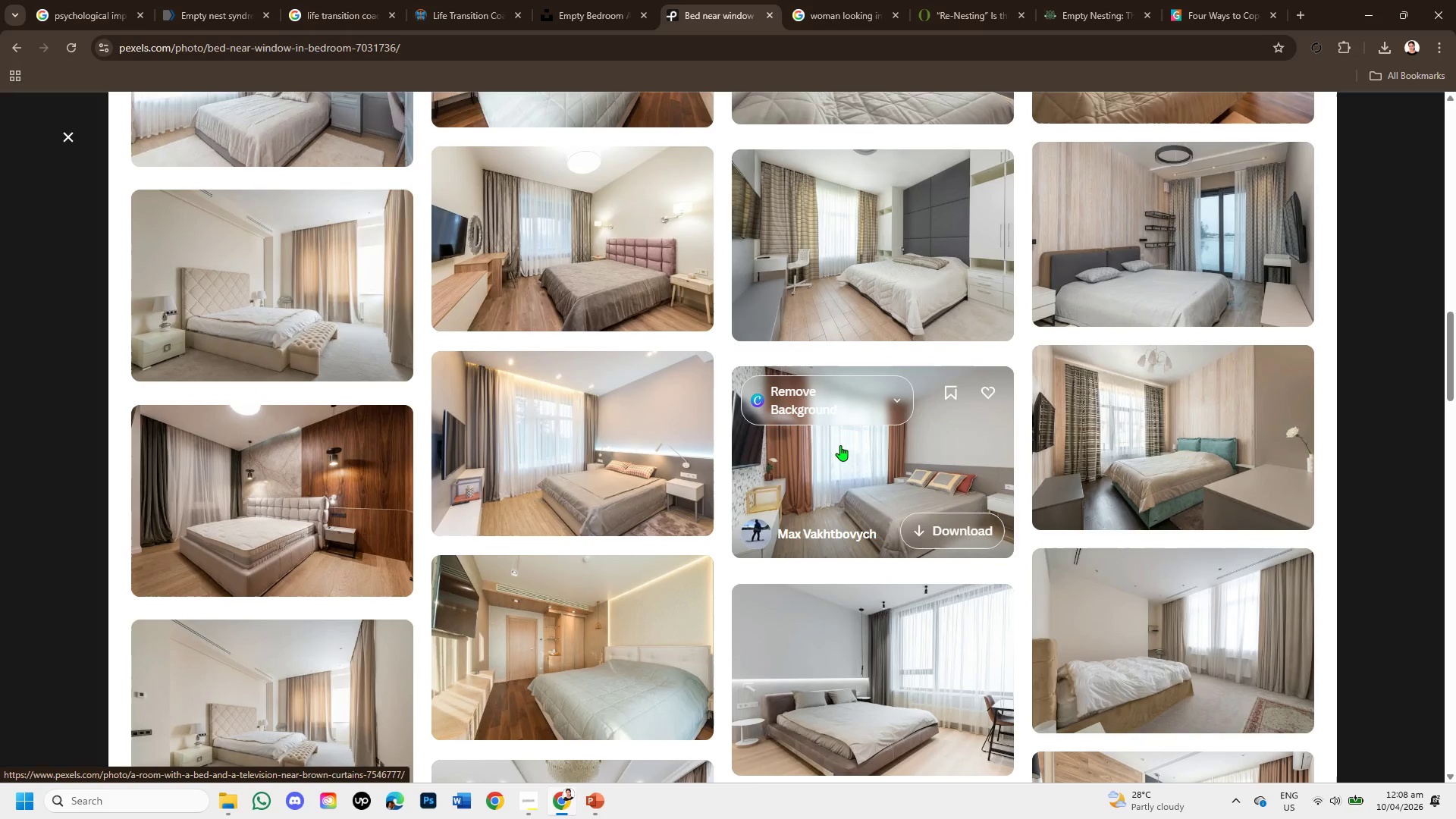 
scroll: coordinate [845, 444], scroll_direction: down, amount: 4.0
 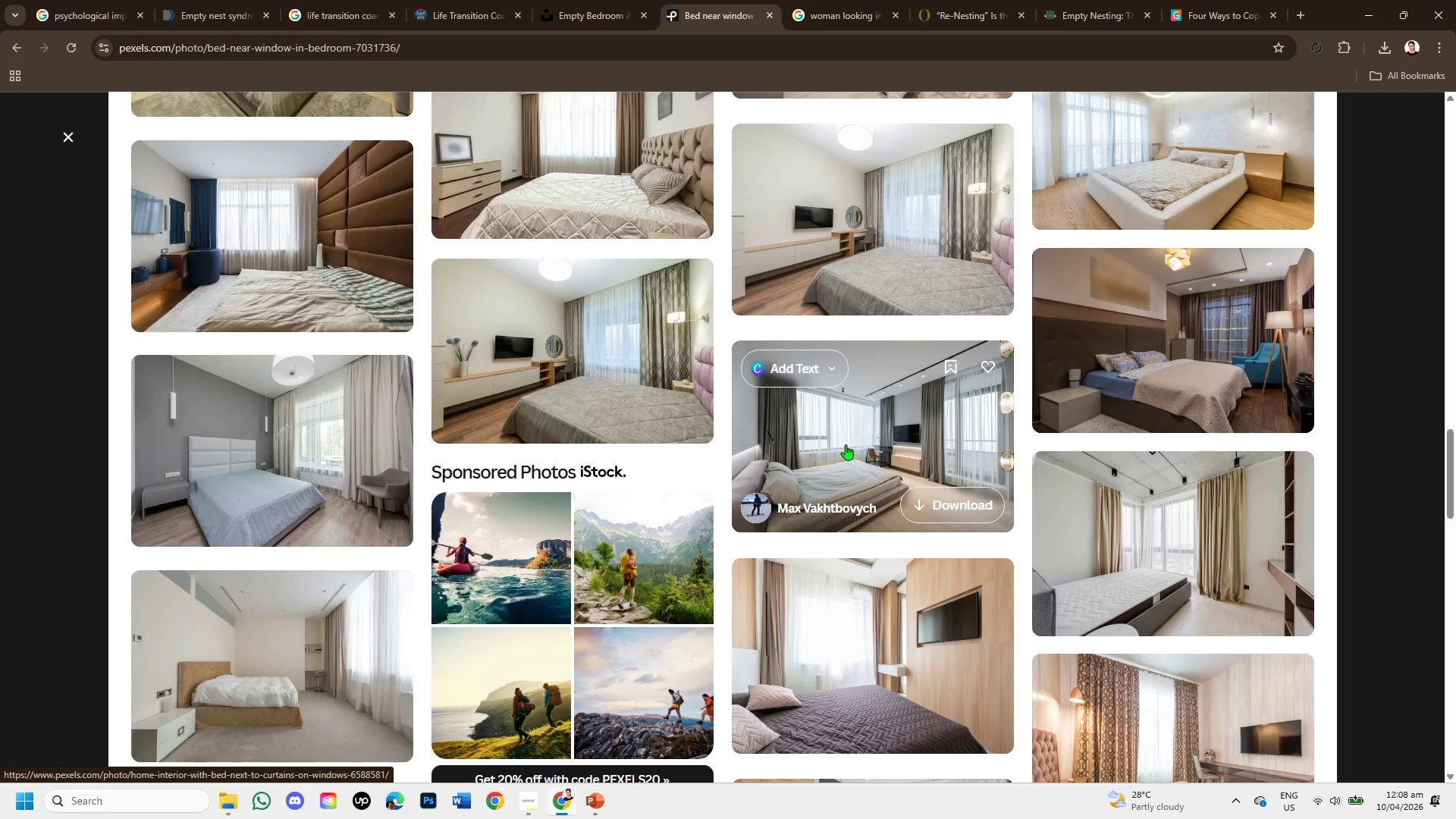 
wait(6.93)
 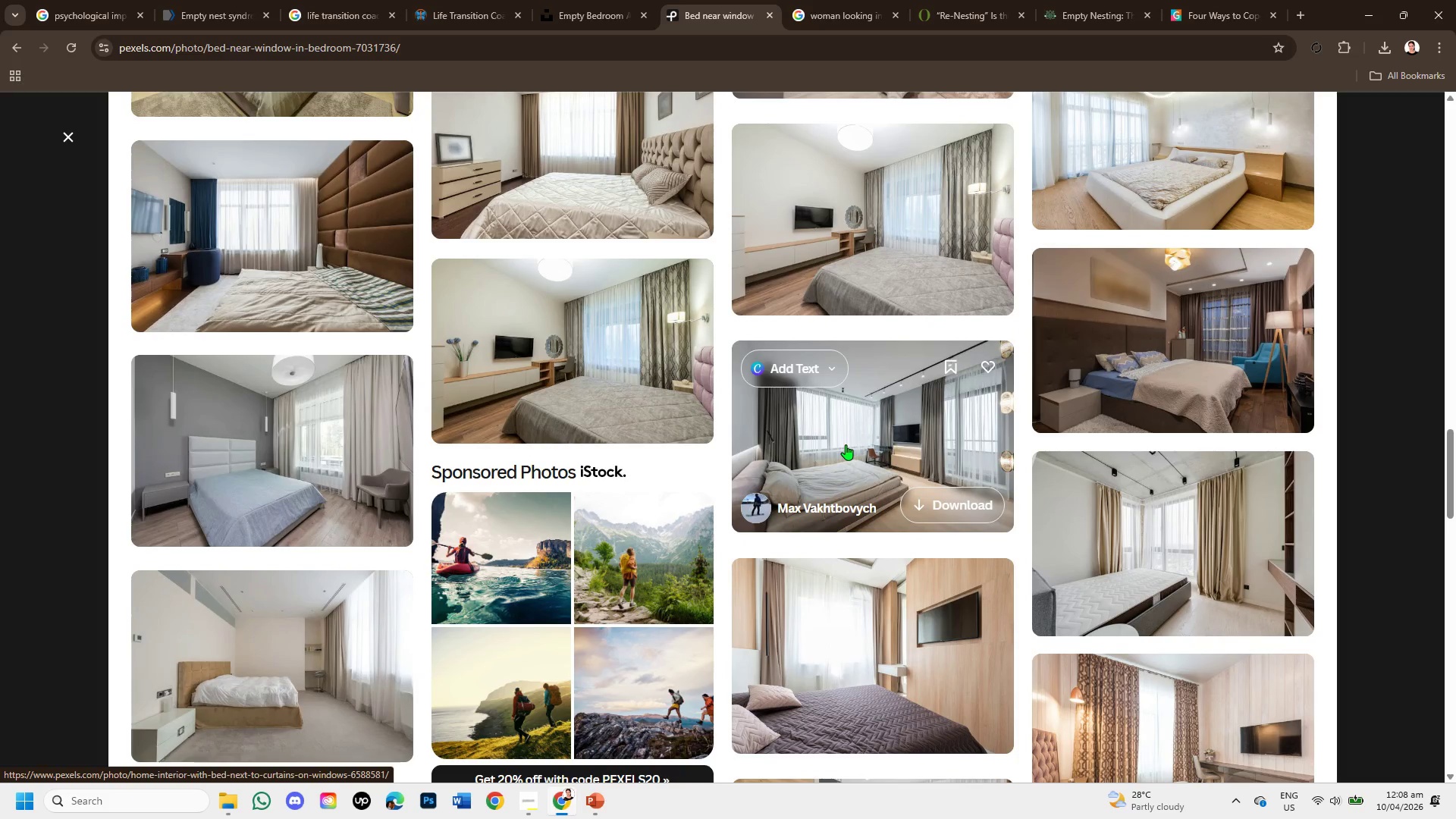 
scroll: coordinate [843, 497], scroll_direction: down, amount: 1.0
 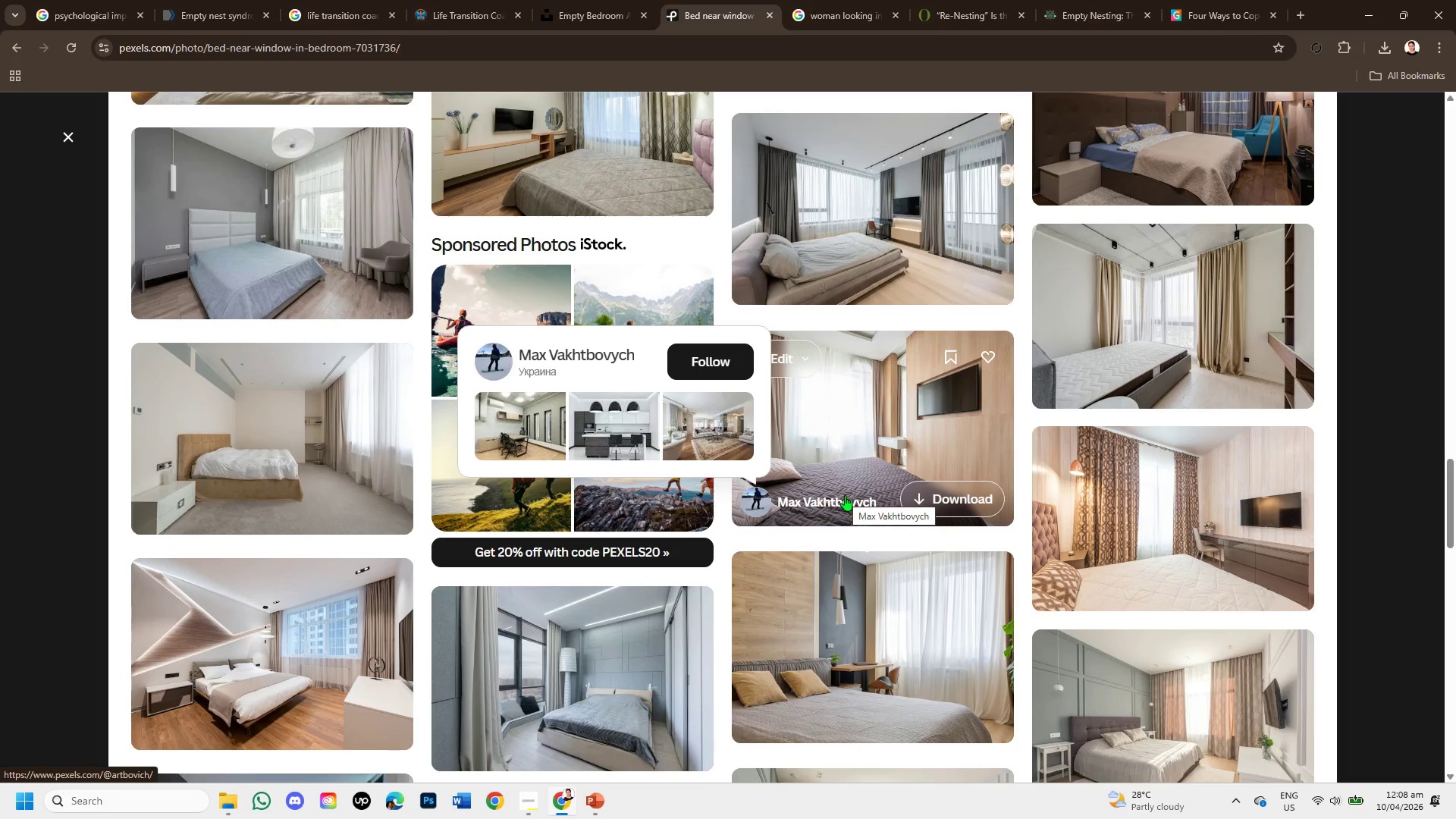 
wait(10.88)
 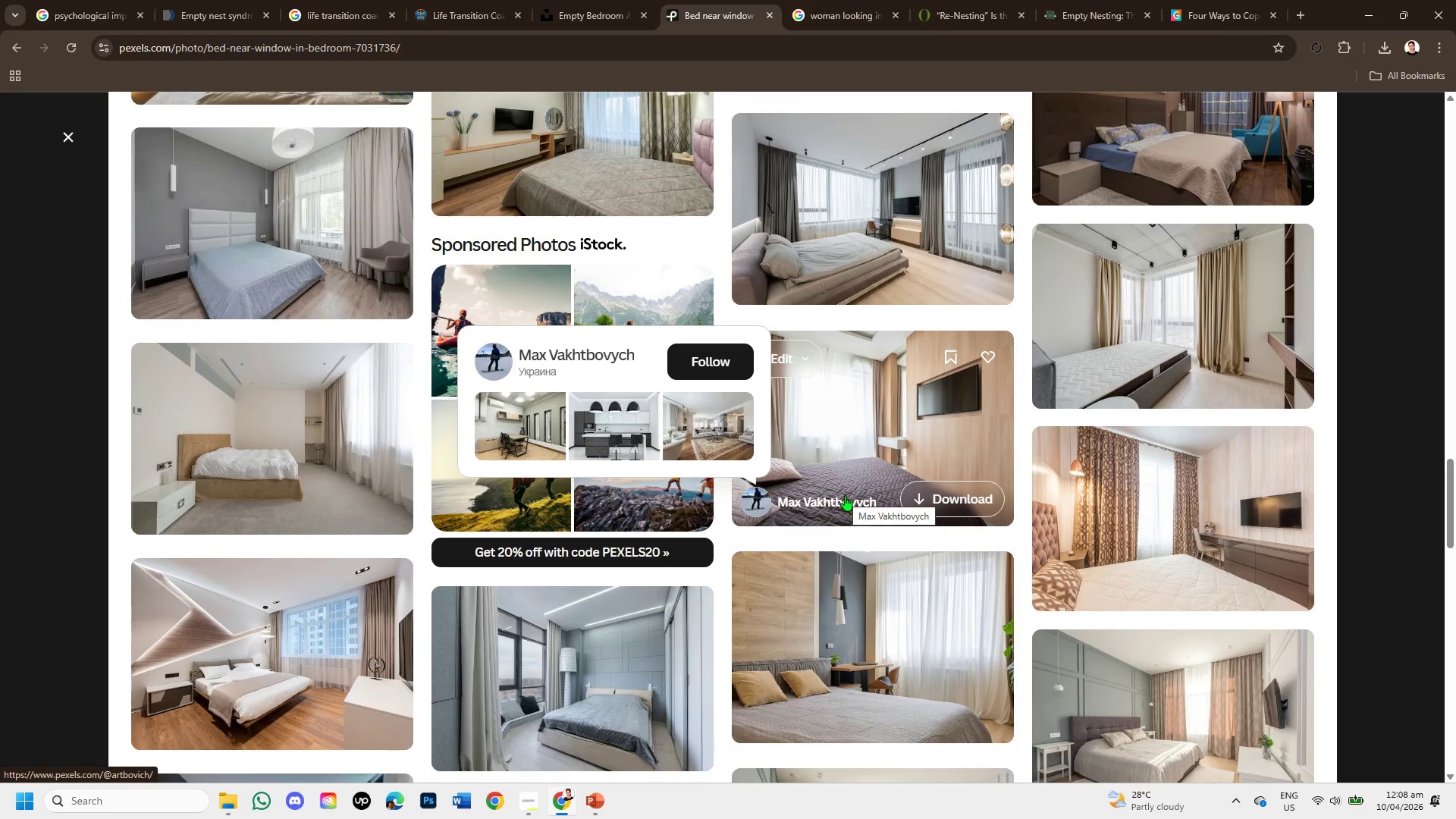 
scroll: coordinate [883, 514], scroll_direction: down, amount: 6.0
 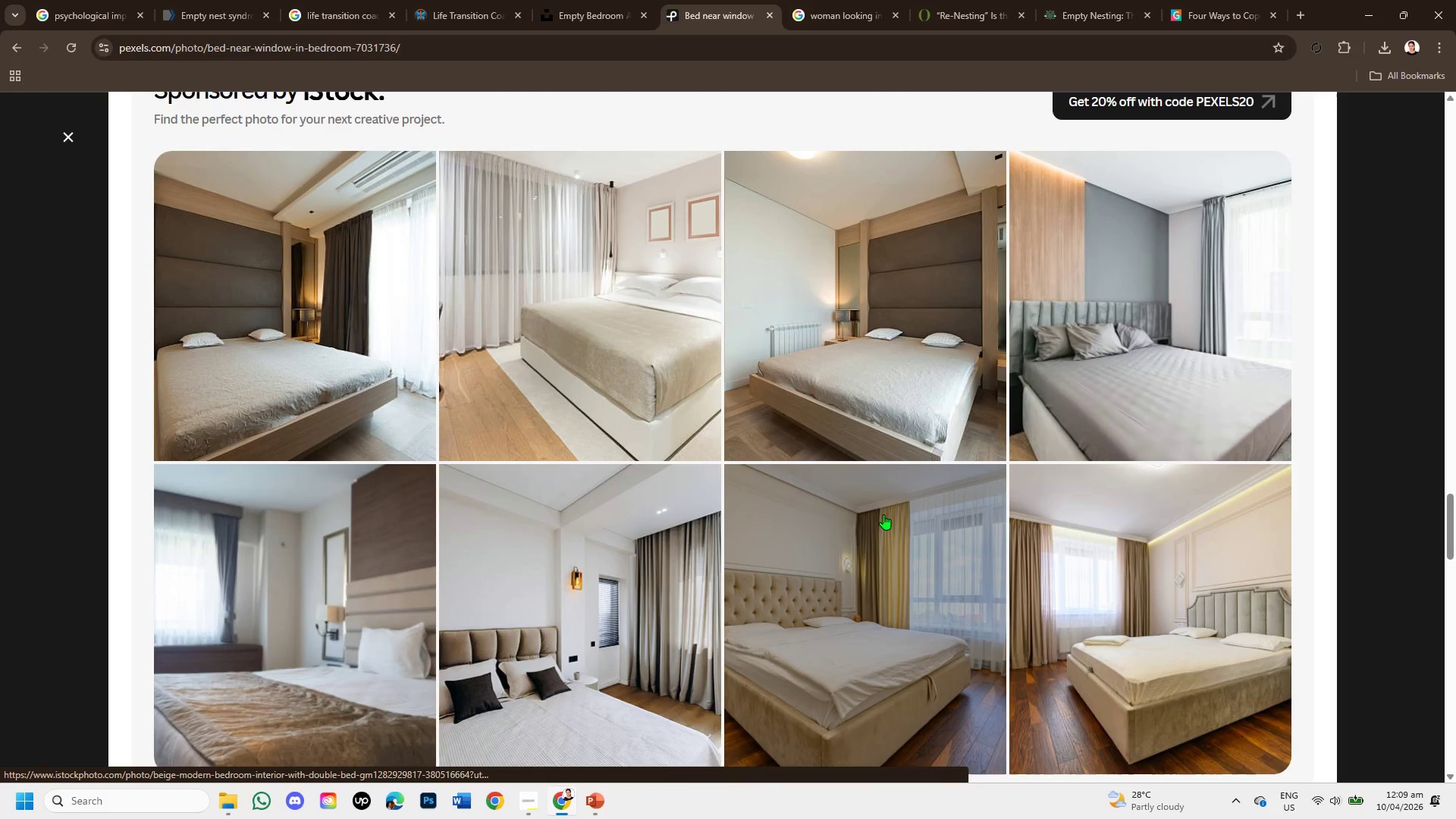 
scroll: coordinate [271, 149], scroll_direction: up, amount: 7.0
 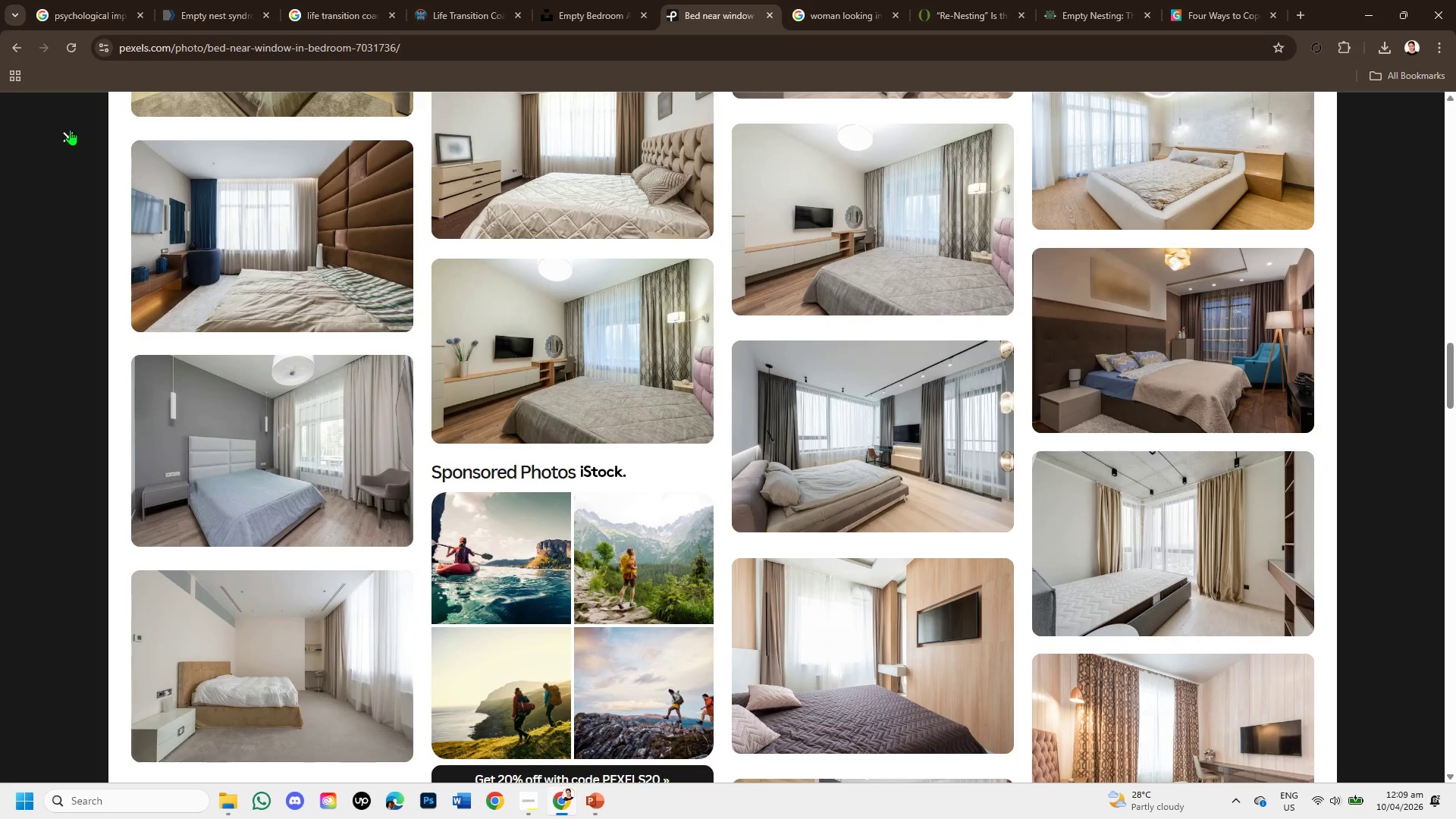 
left_click([64, 130])
 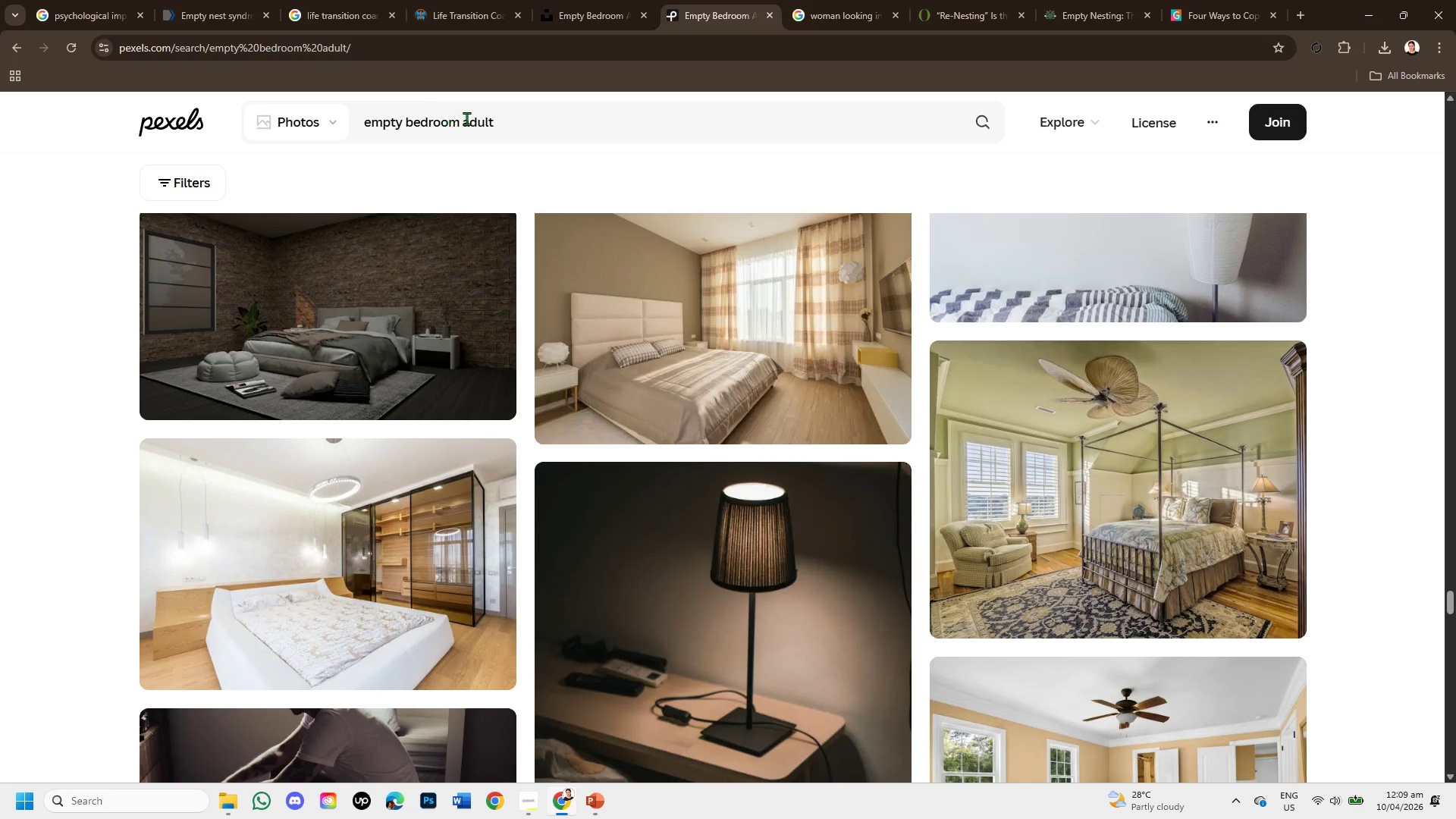 
left_click([512, 122])
 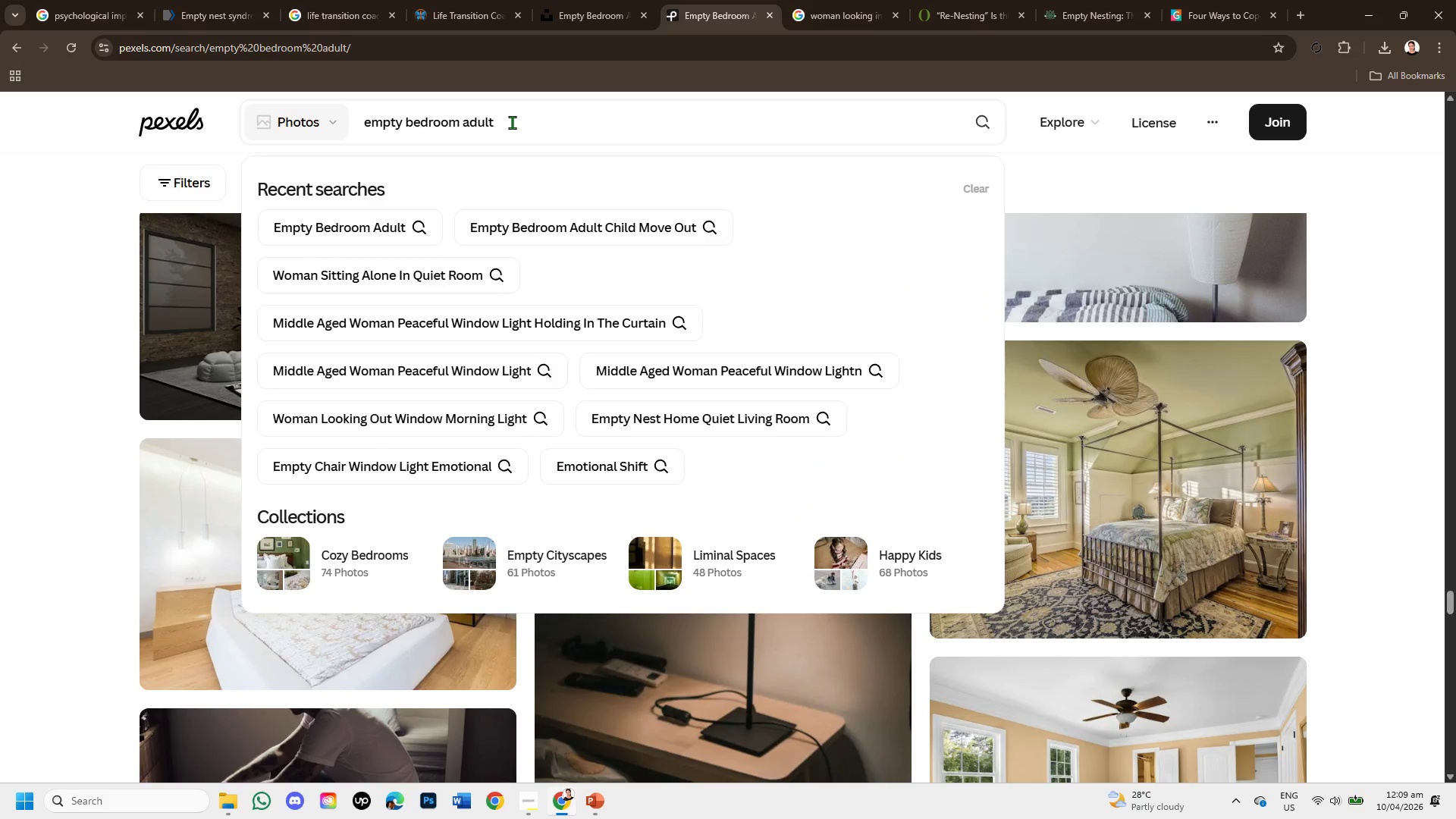 
type( single bed \)
 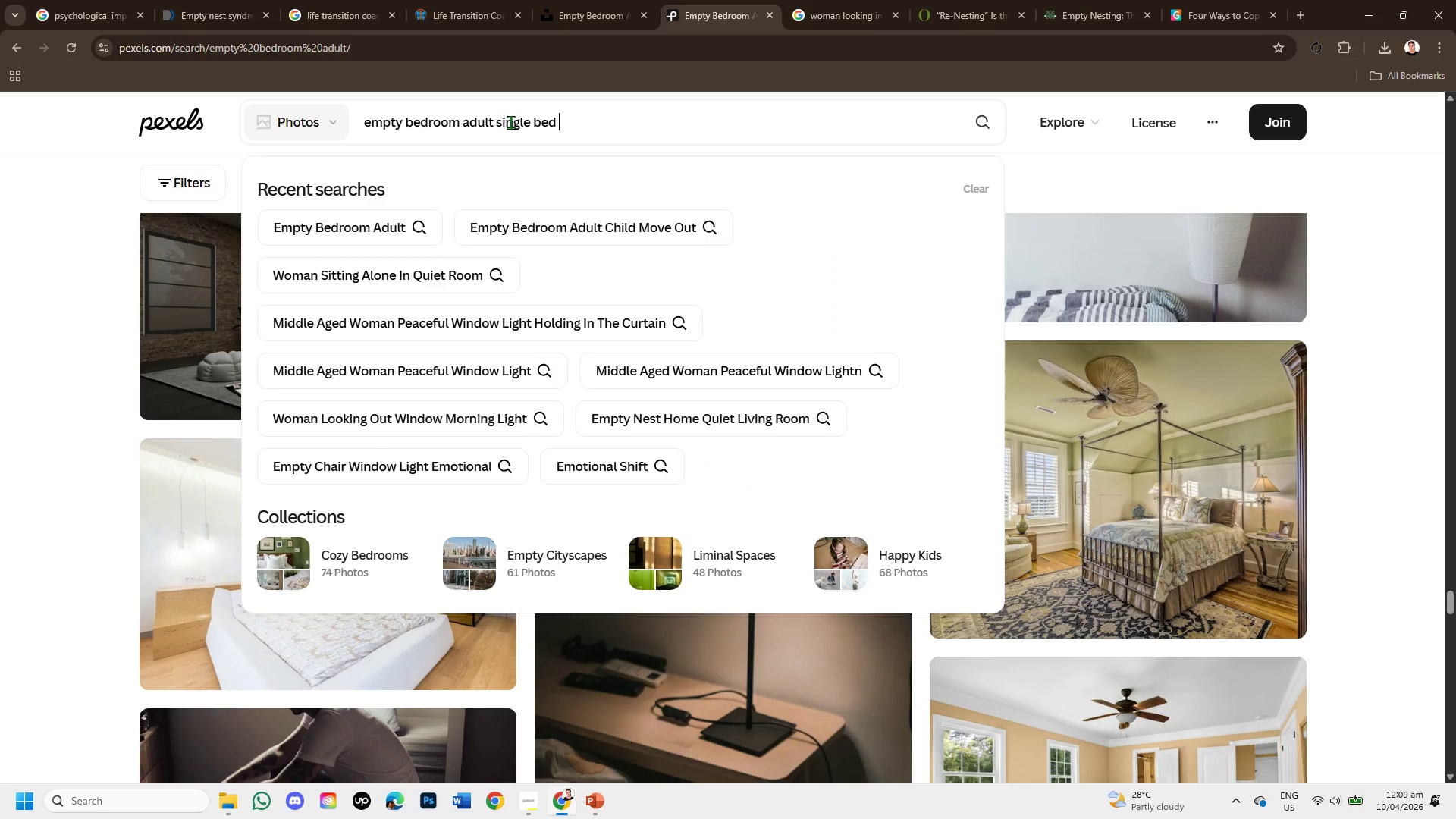 
key(Enter)
 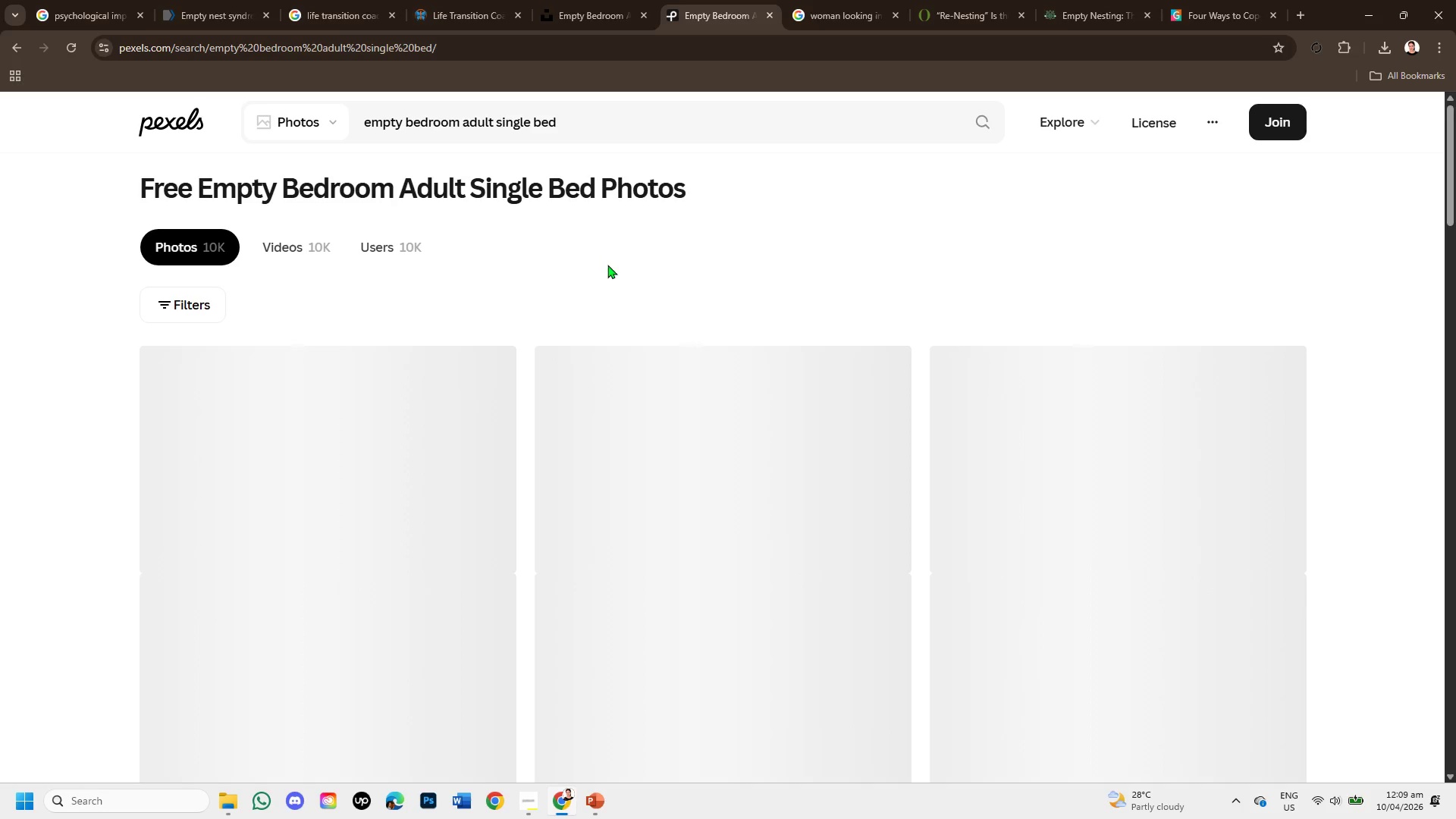 
wait(5.61)
 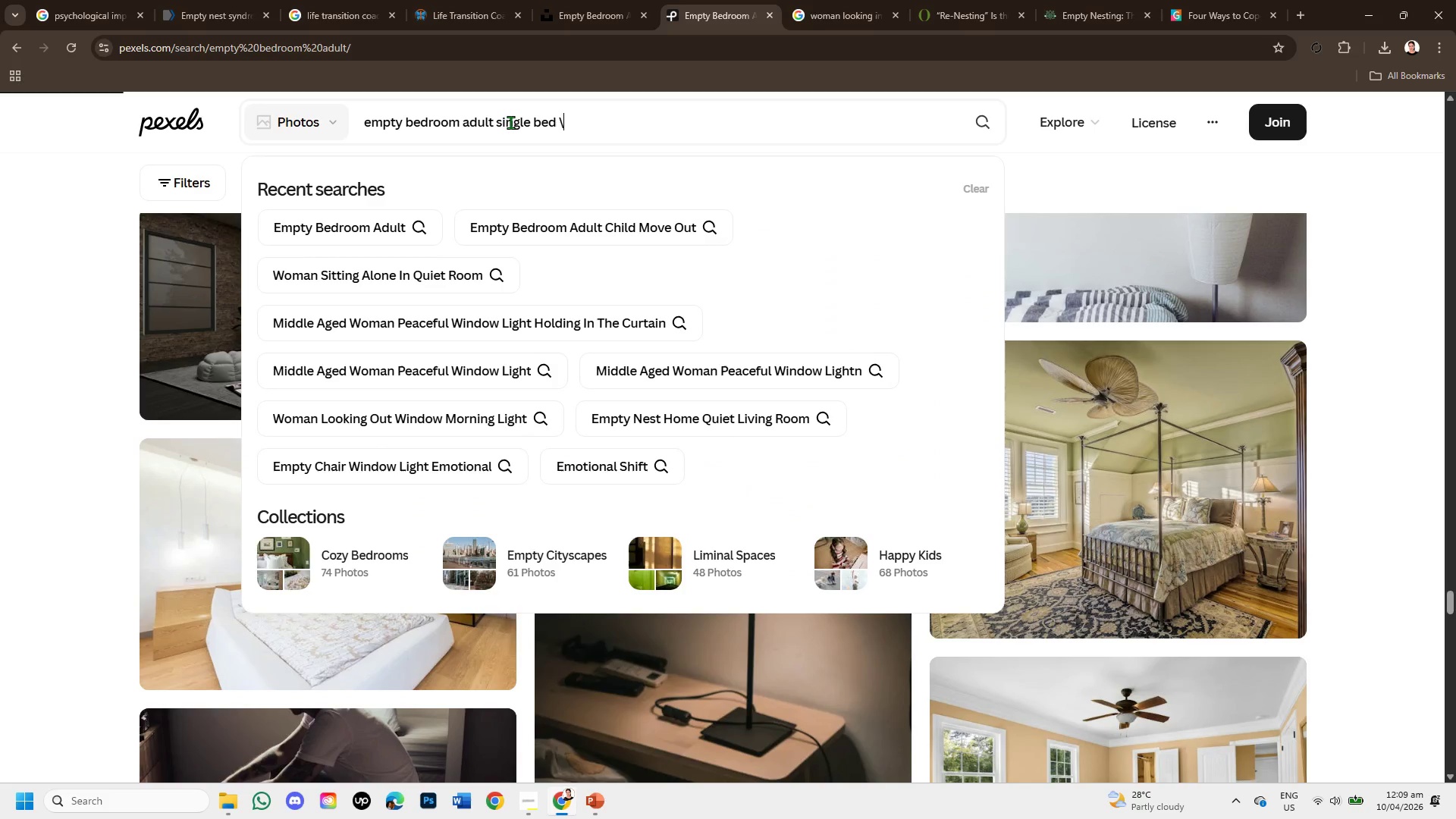 
scroll: coordinate [1099, 565], scroll_direction: down, amount: 4.0
 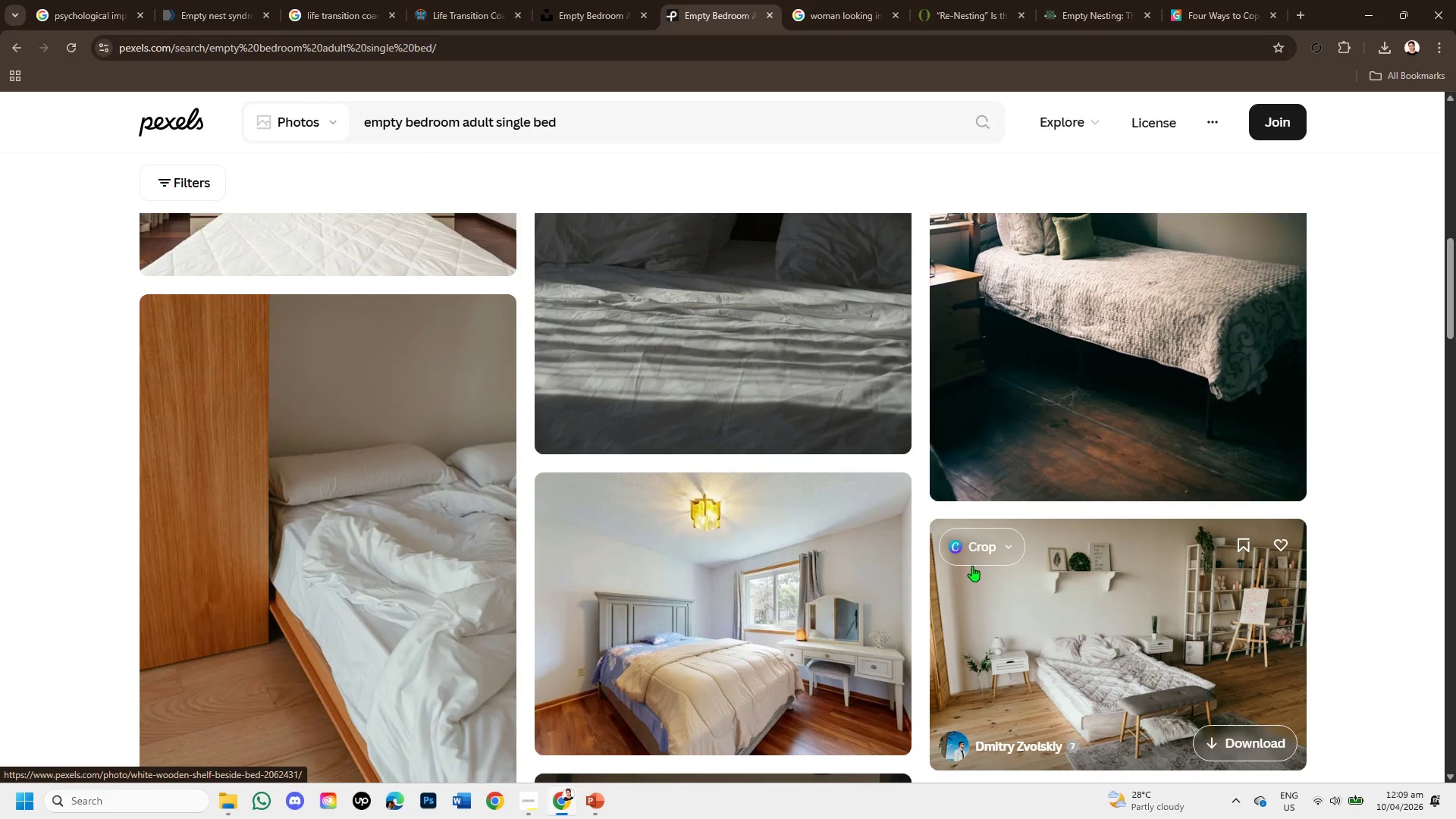 
scroll: coordinate [972, 566], scroll_direction: up, amount: 1.0
 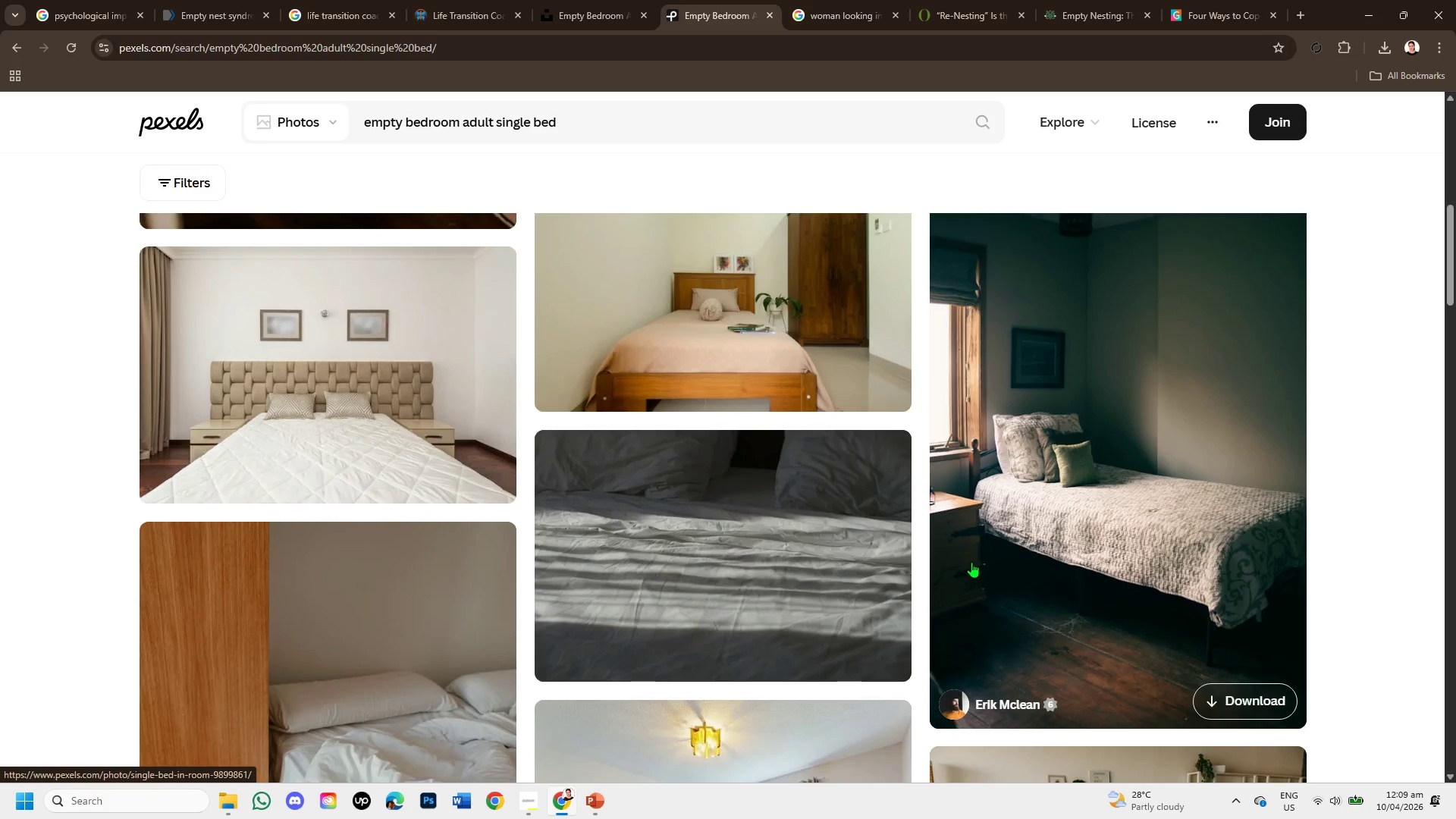 
scroll: coordinate [969, 558], scroll_direction: down, amount: 3.0
 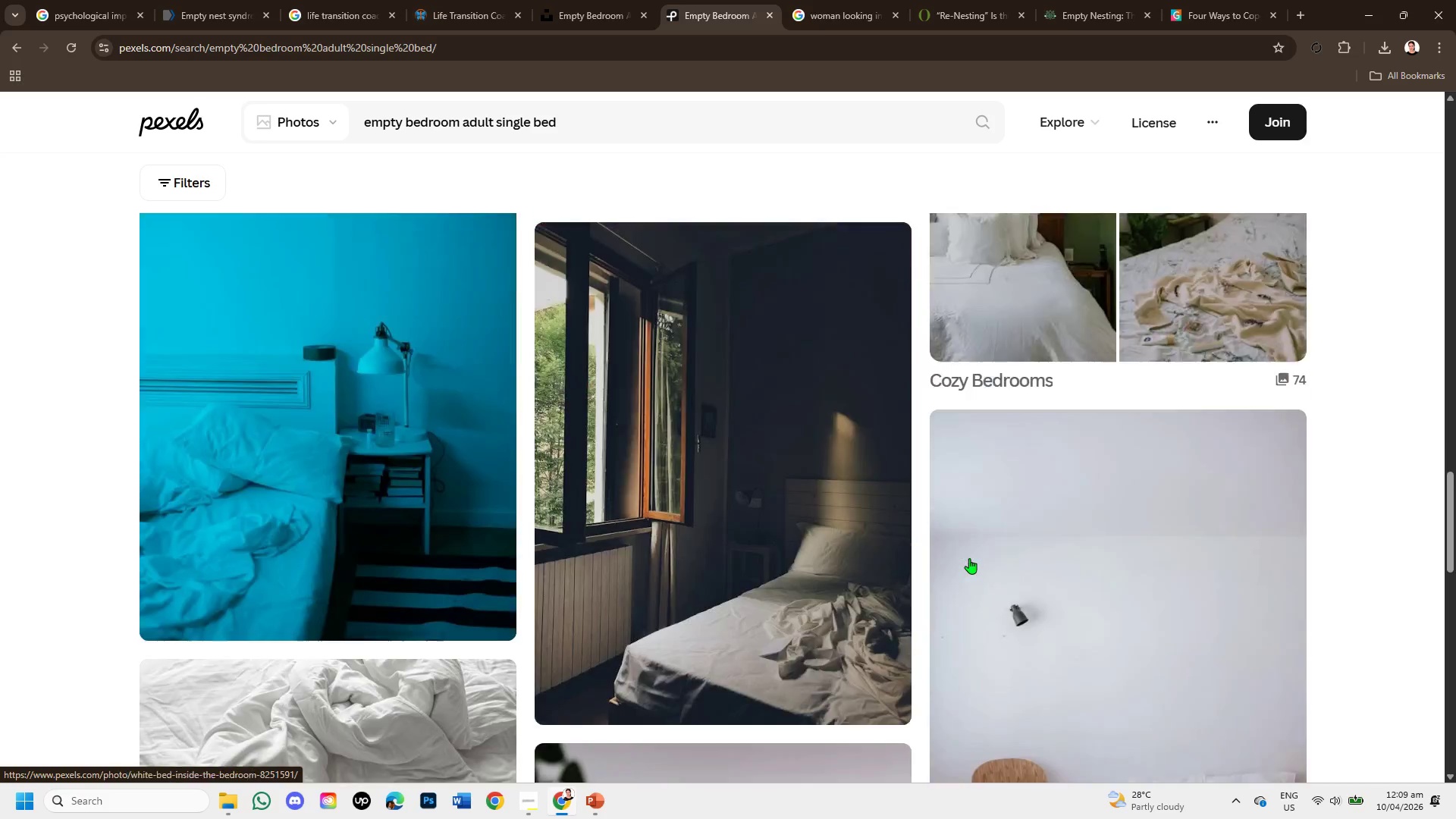 
scroll: coordinate [969, 558], scroll_direction: up, amount: 2.0
 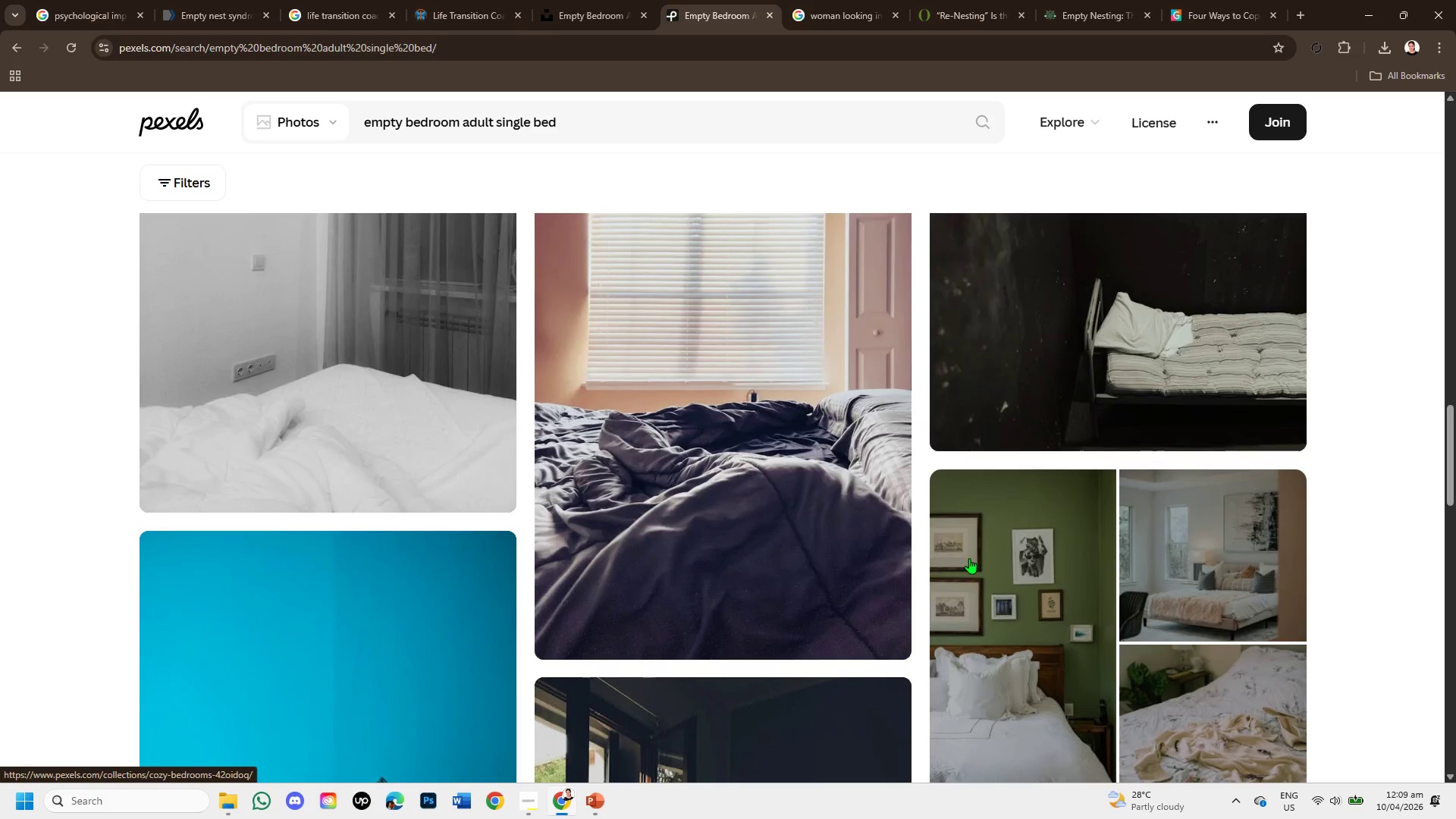 
scroll: coordinate [924, 569], scroll_direction: down, amount: 8.0
 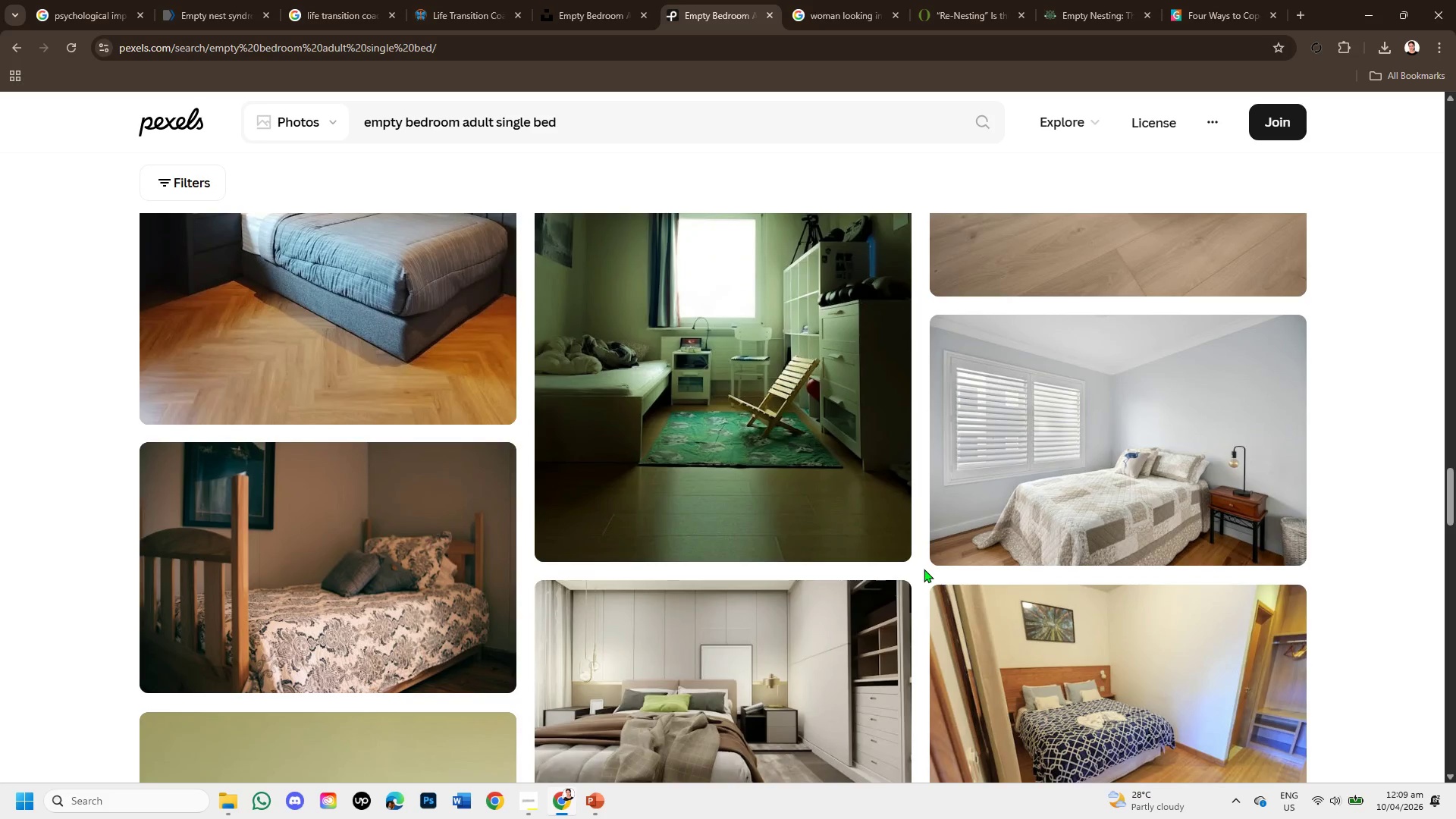 
scroll: coordinate [924, 569], scroll_direction: up, amount: 2.0
 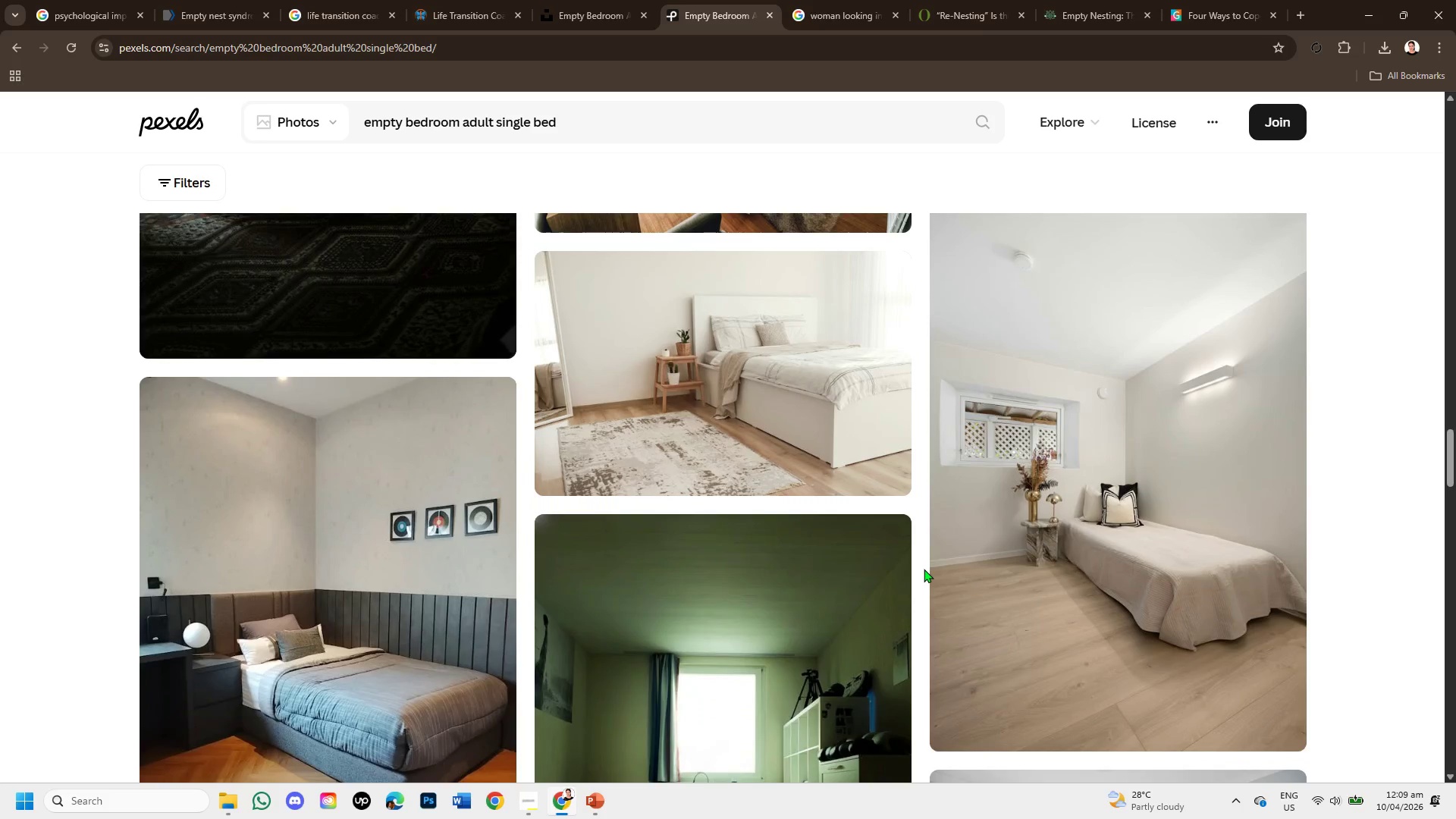 
scroll: coordinate [924, 569], scroll_direction: down, amount: 3.0
 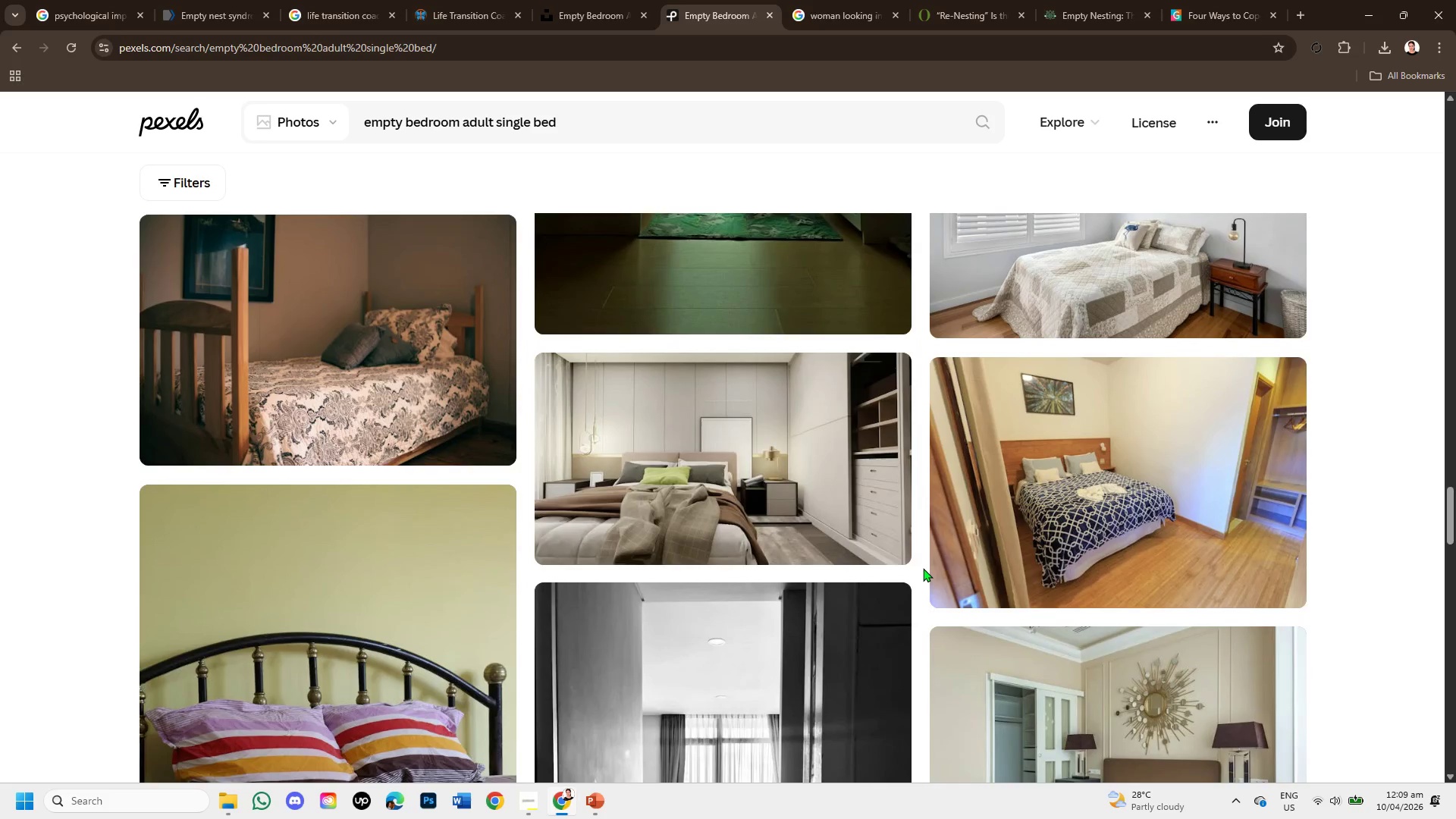 
scroll: coordinate [923, 568], scroll_direction: up, amount: 1.0
 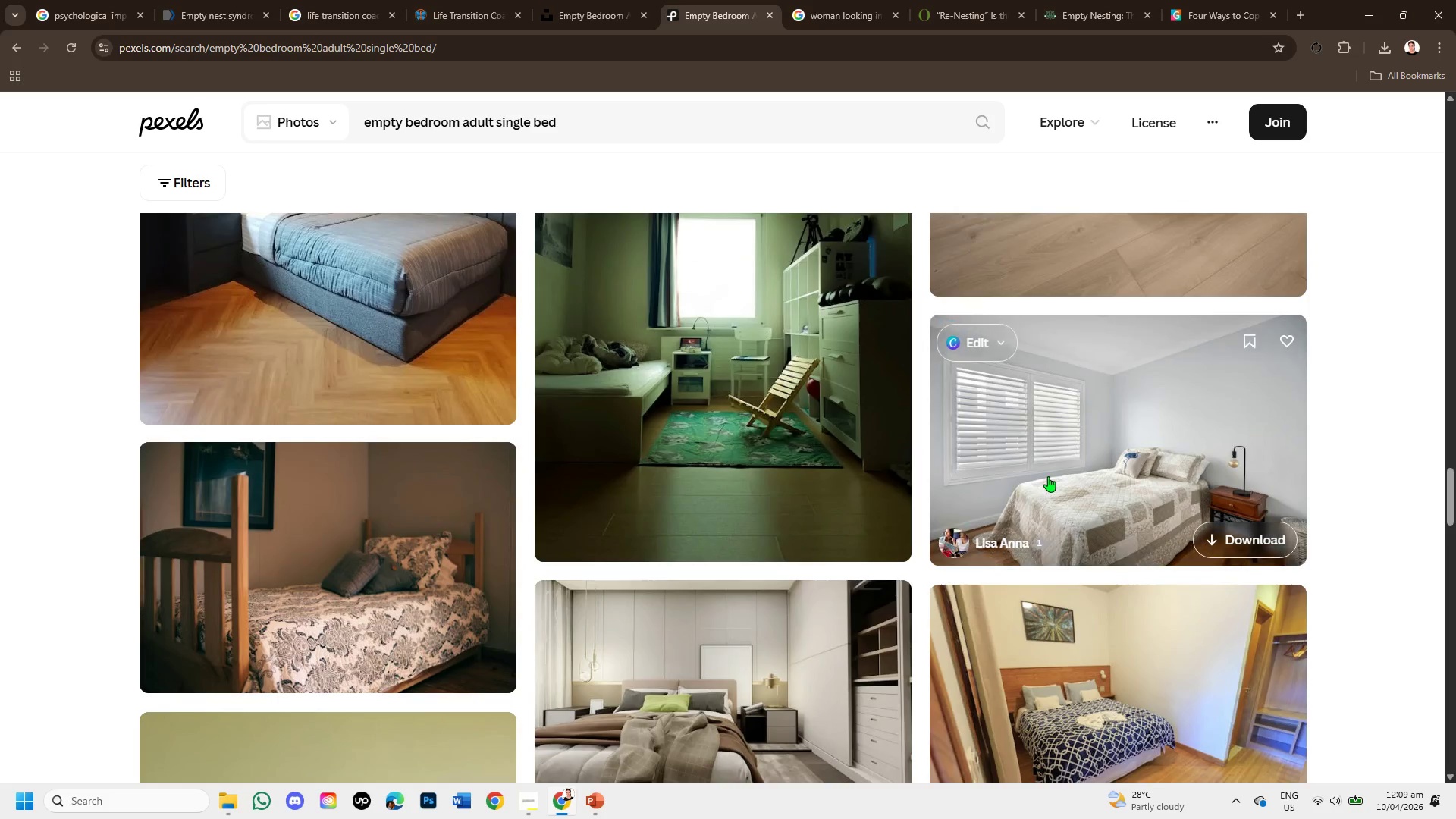 
left_click([1048, 476])
 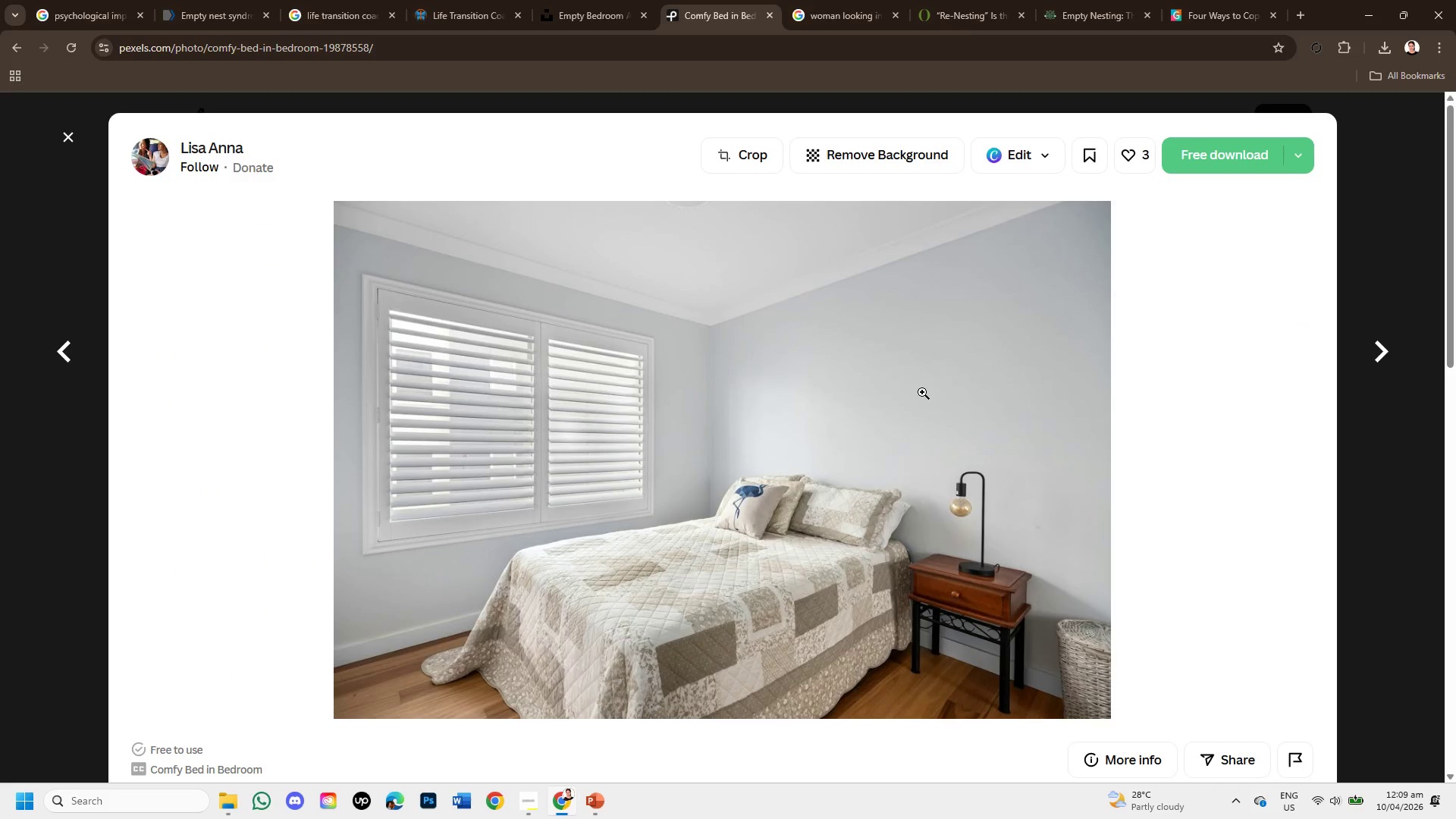 
scroll: coordinate [918, 398], scroll_direction: down, amount: 4.0
 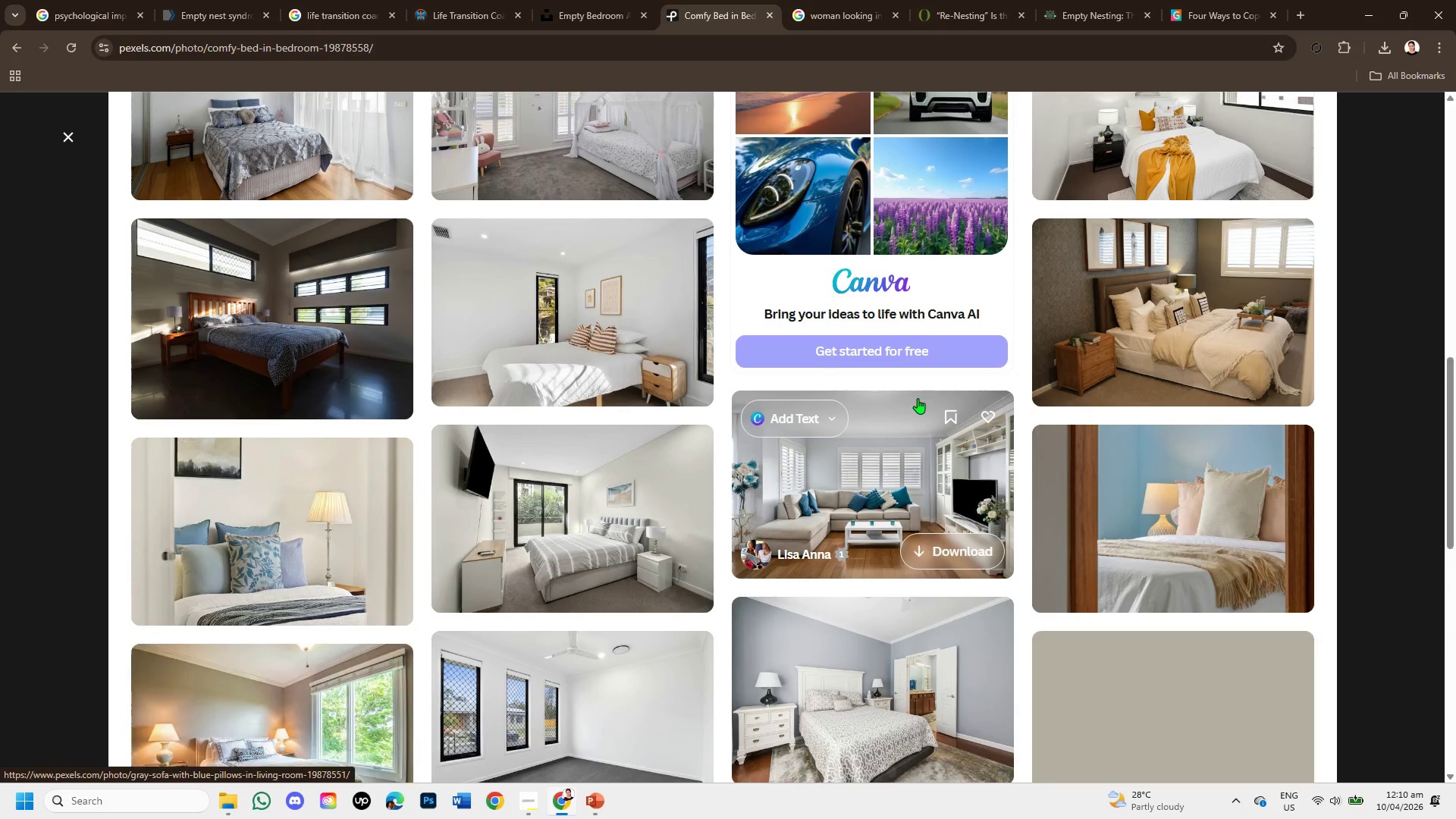 
scroll: coordinate [918, 398], scroll_direction: up, amount: 1.0
 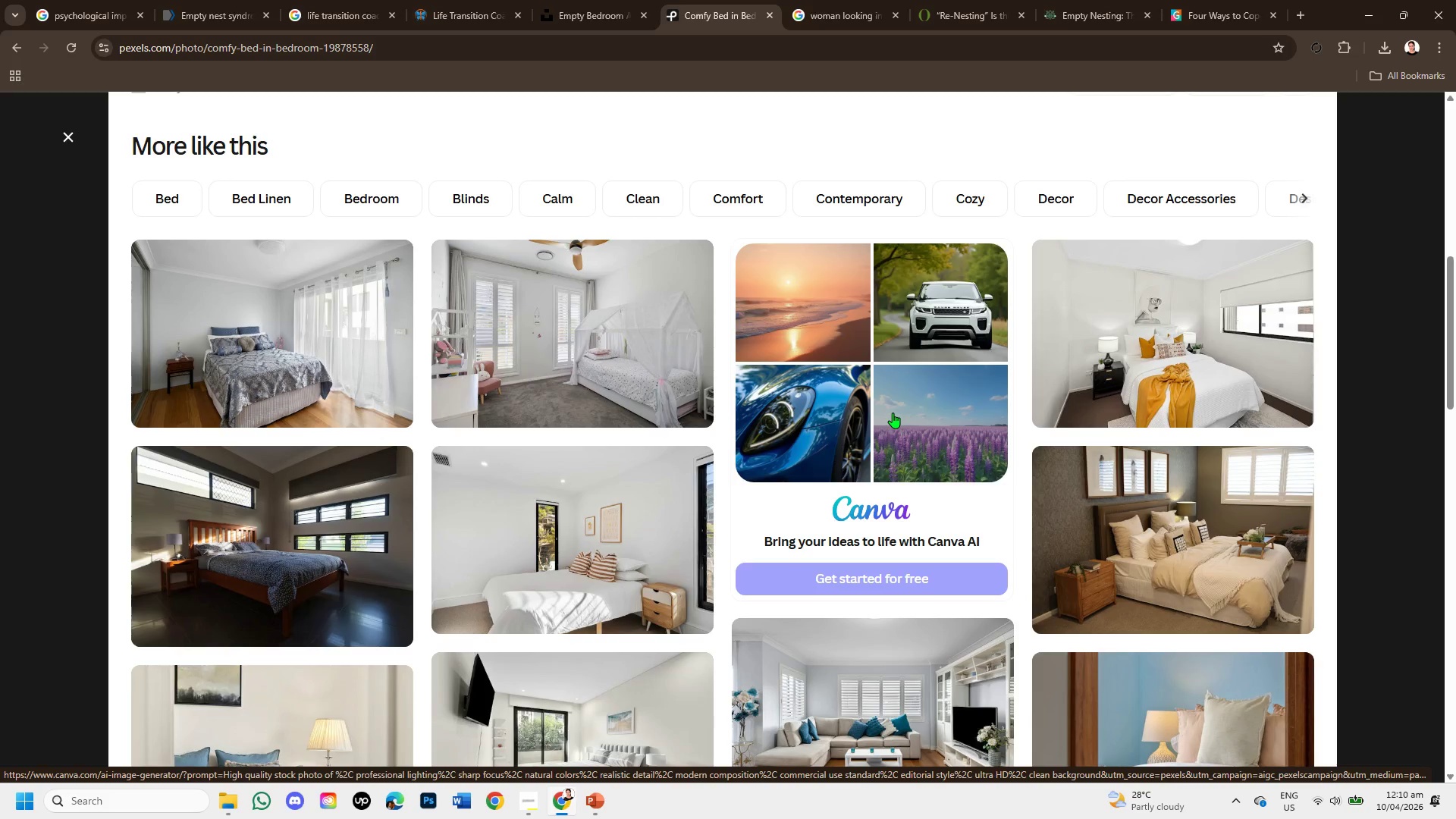 
wait(6.62)
 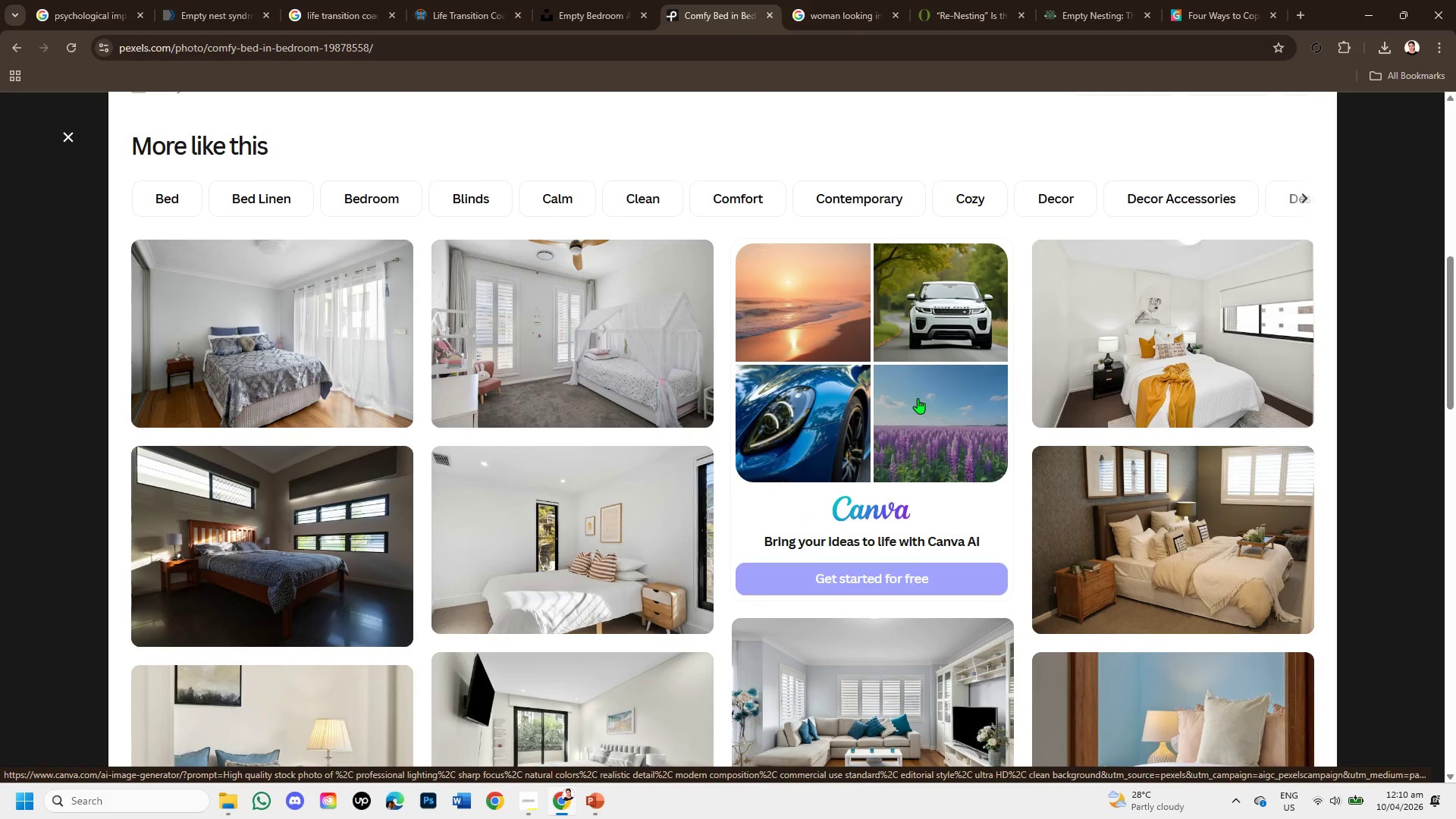 
scroll: coordinate [799, 463], scroll_direction: down, amount: 5.0
 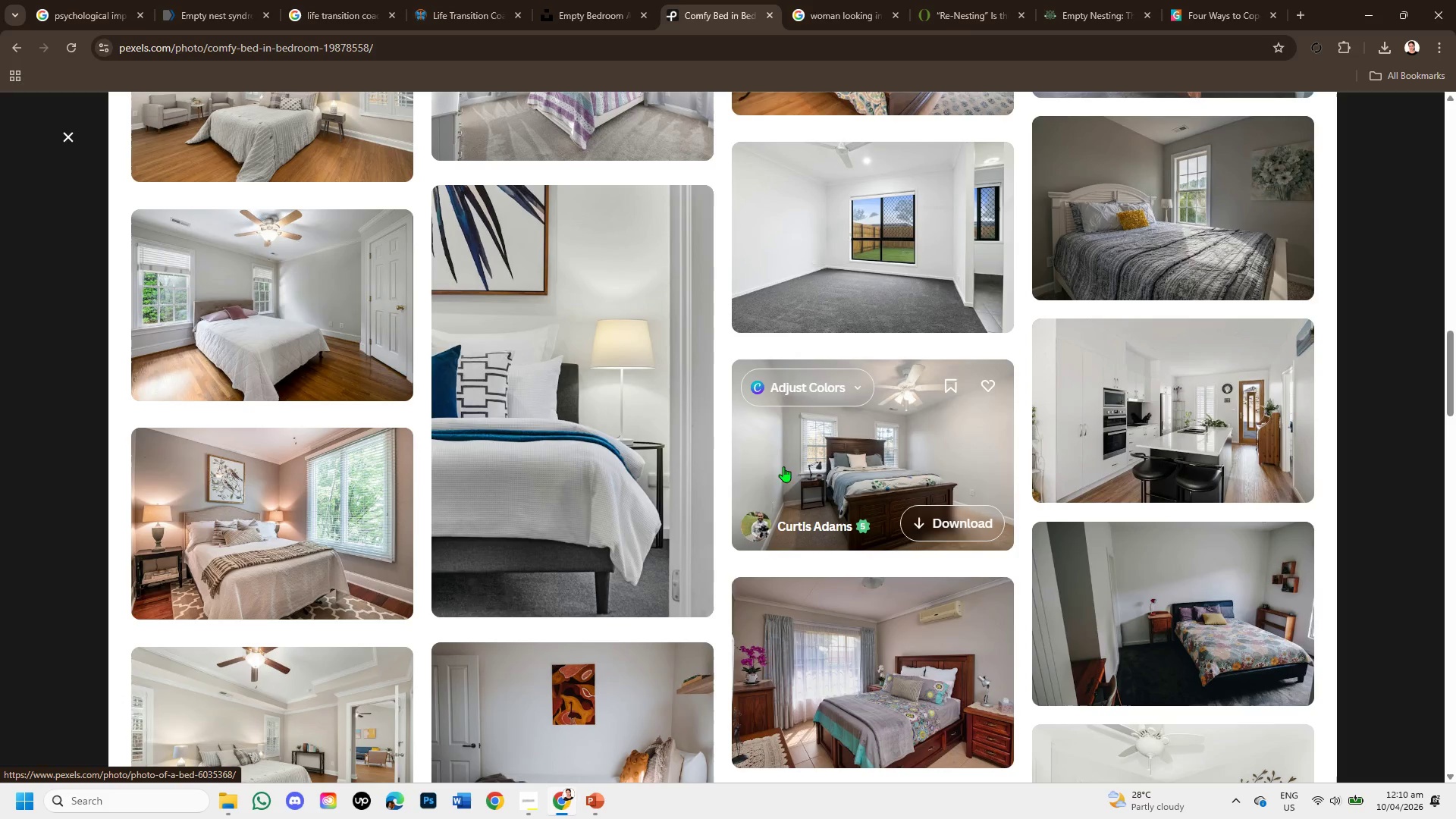 
wait(7.11)
 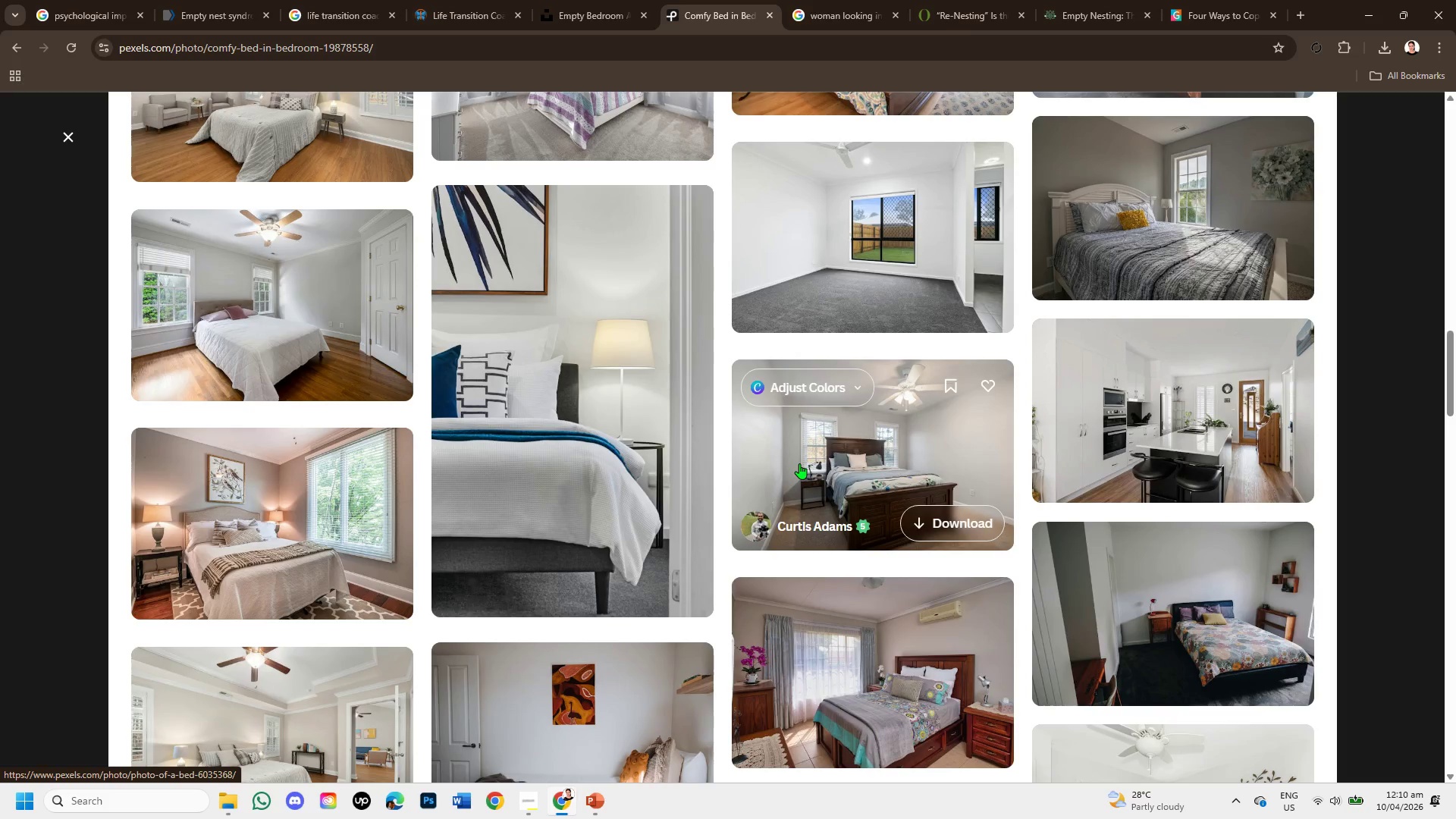 
scroll: coordinate [661, 477], scroll_direction: down, amount: 4.0
 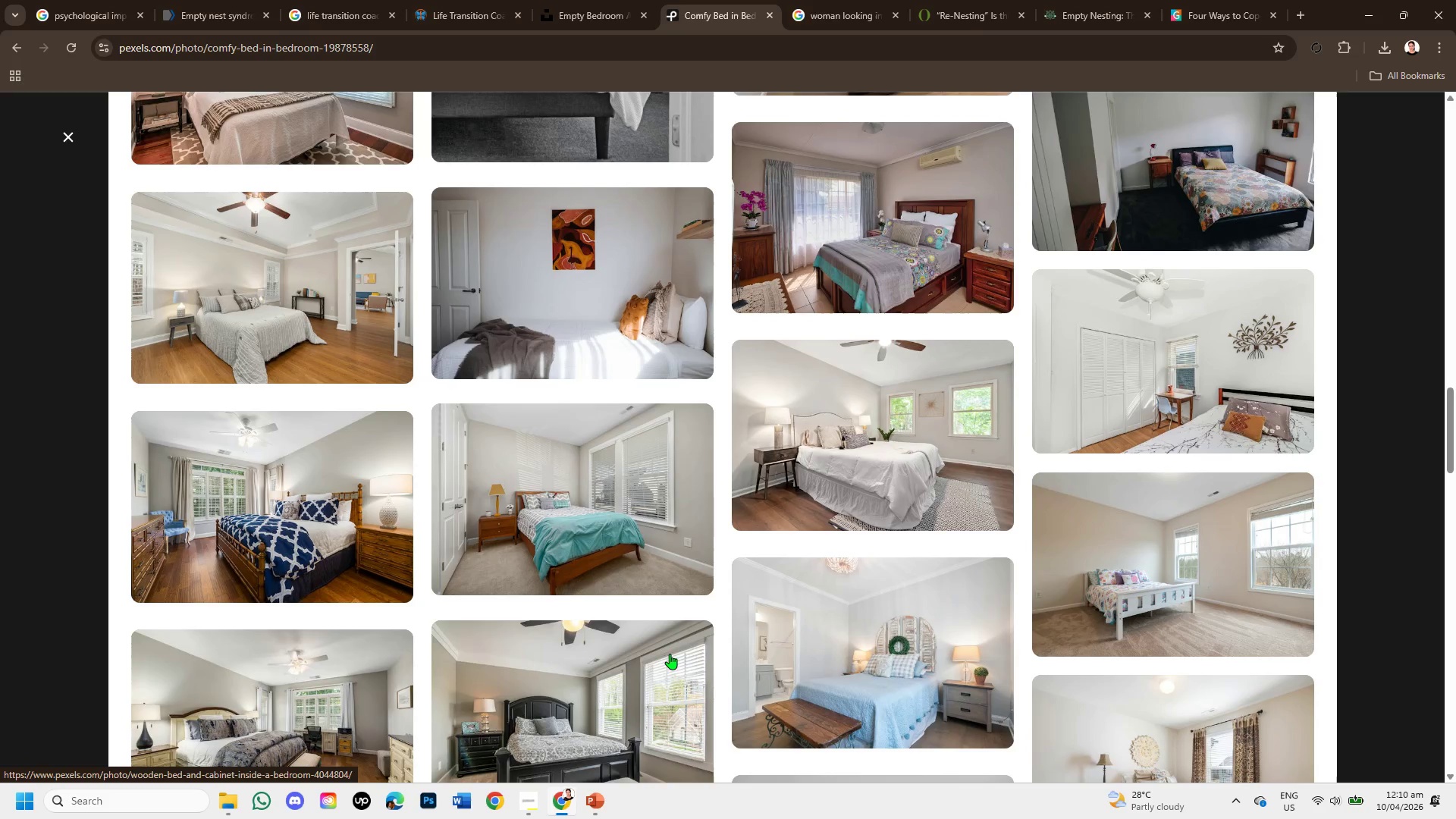 
left_click([595, 806])
 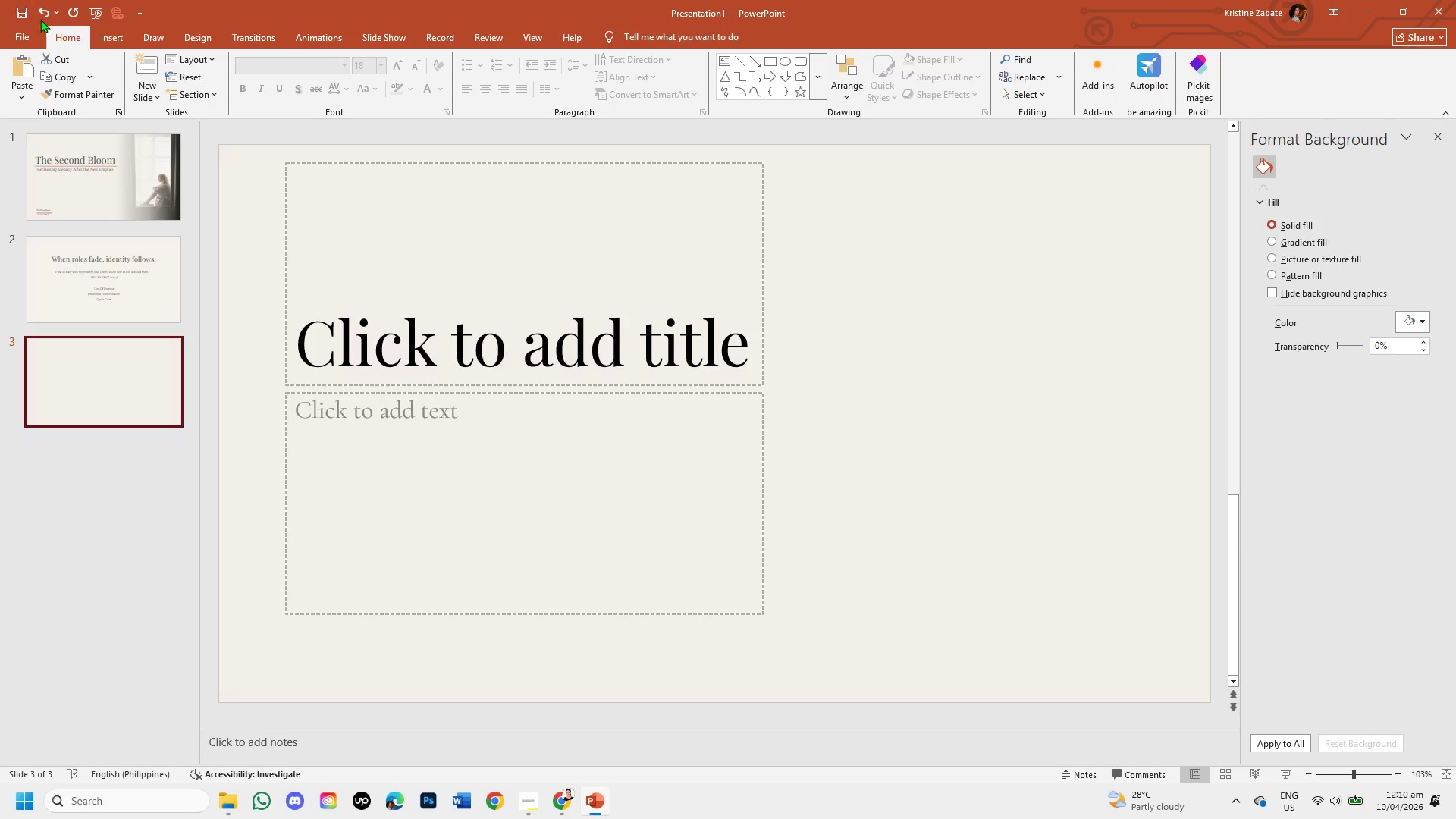 
left_click([108, 30])
 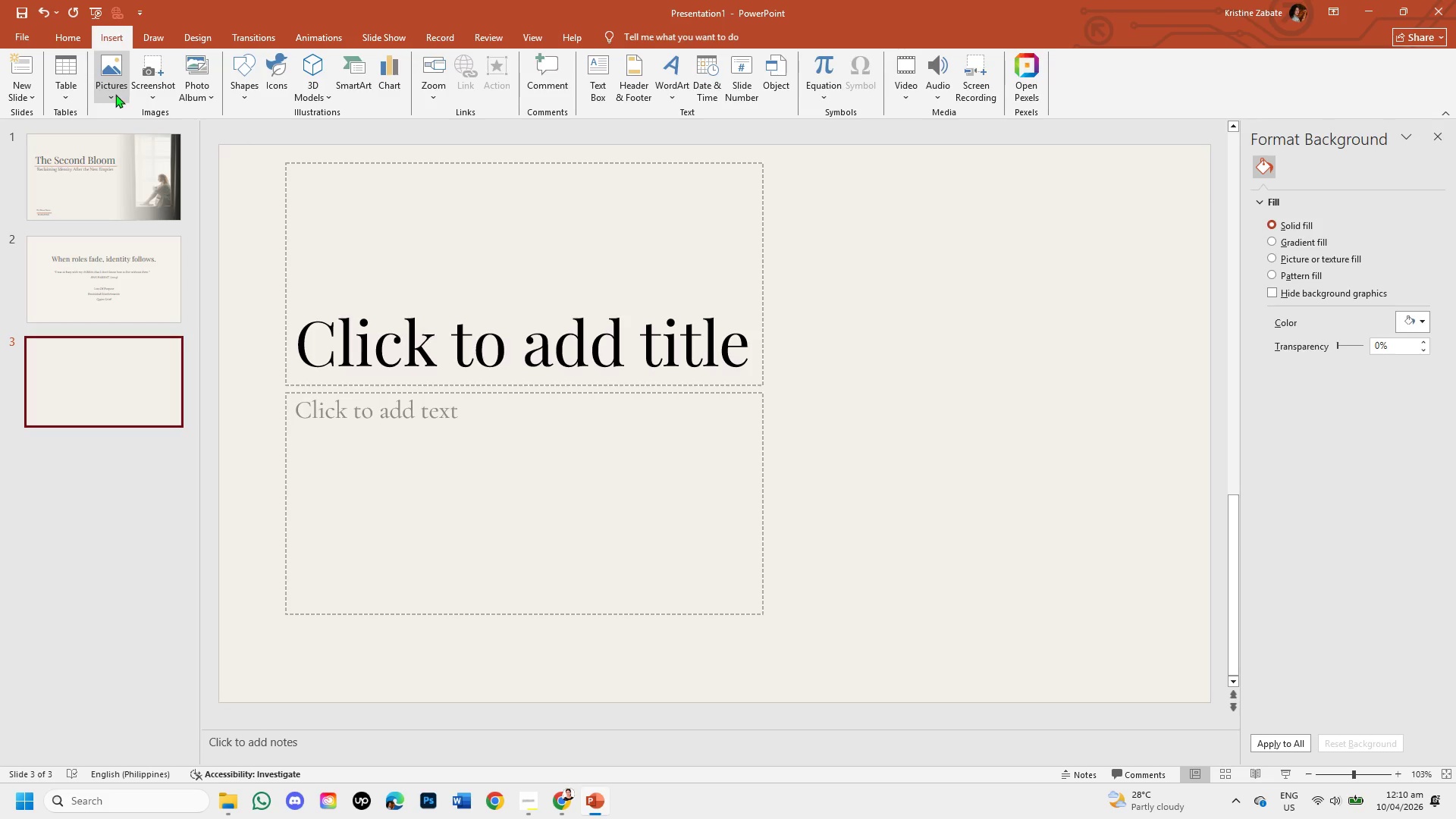 
left_click([112, 90])
 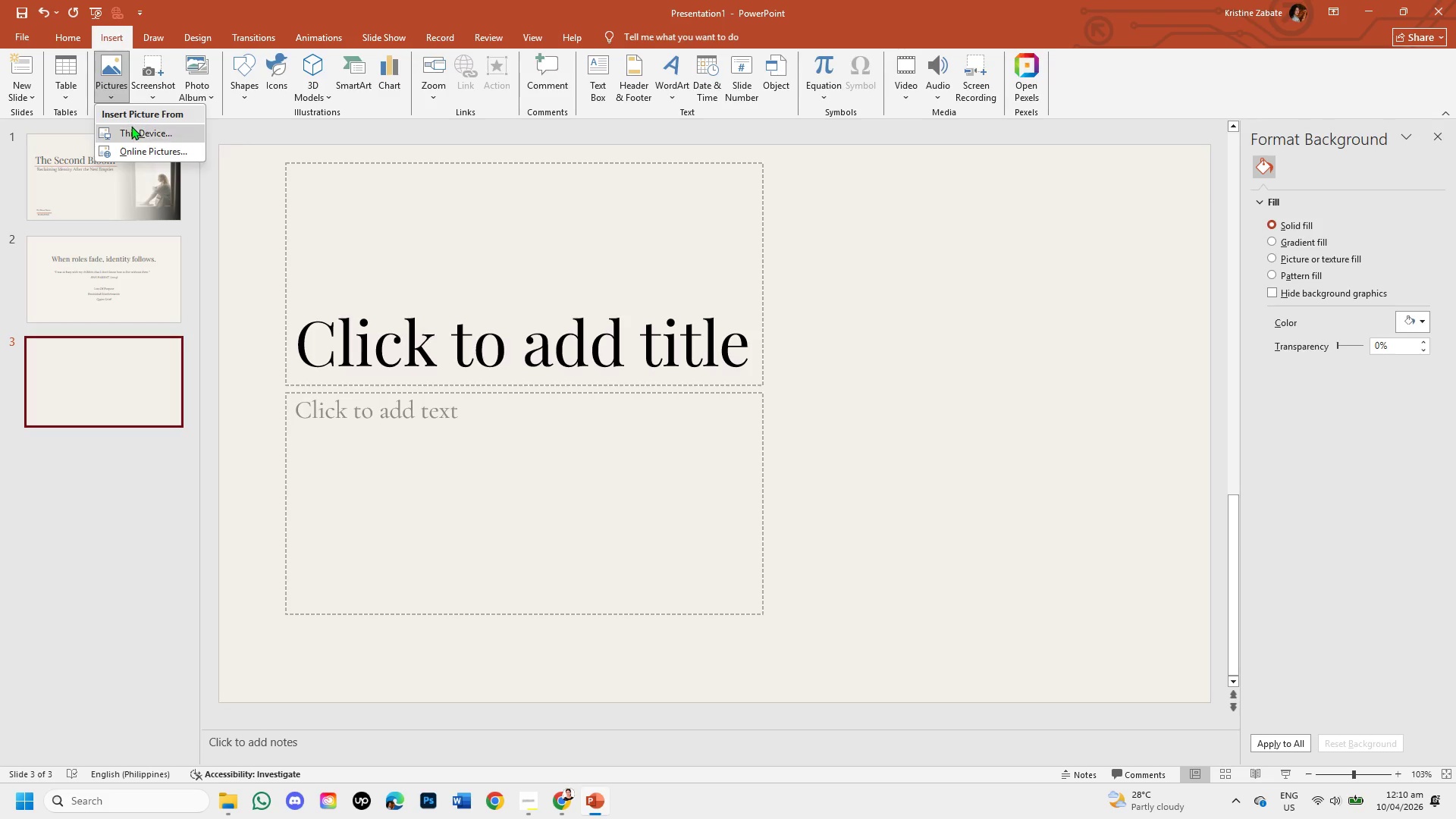 
left_click([133, 127])
 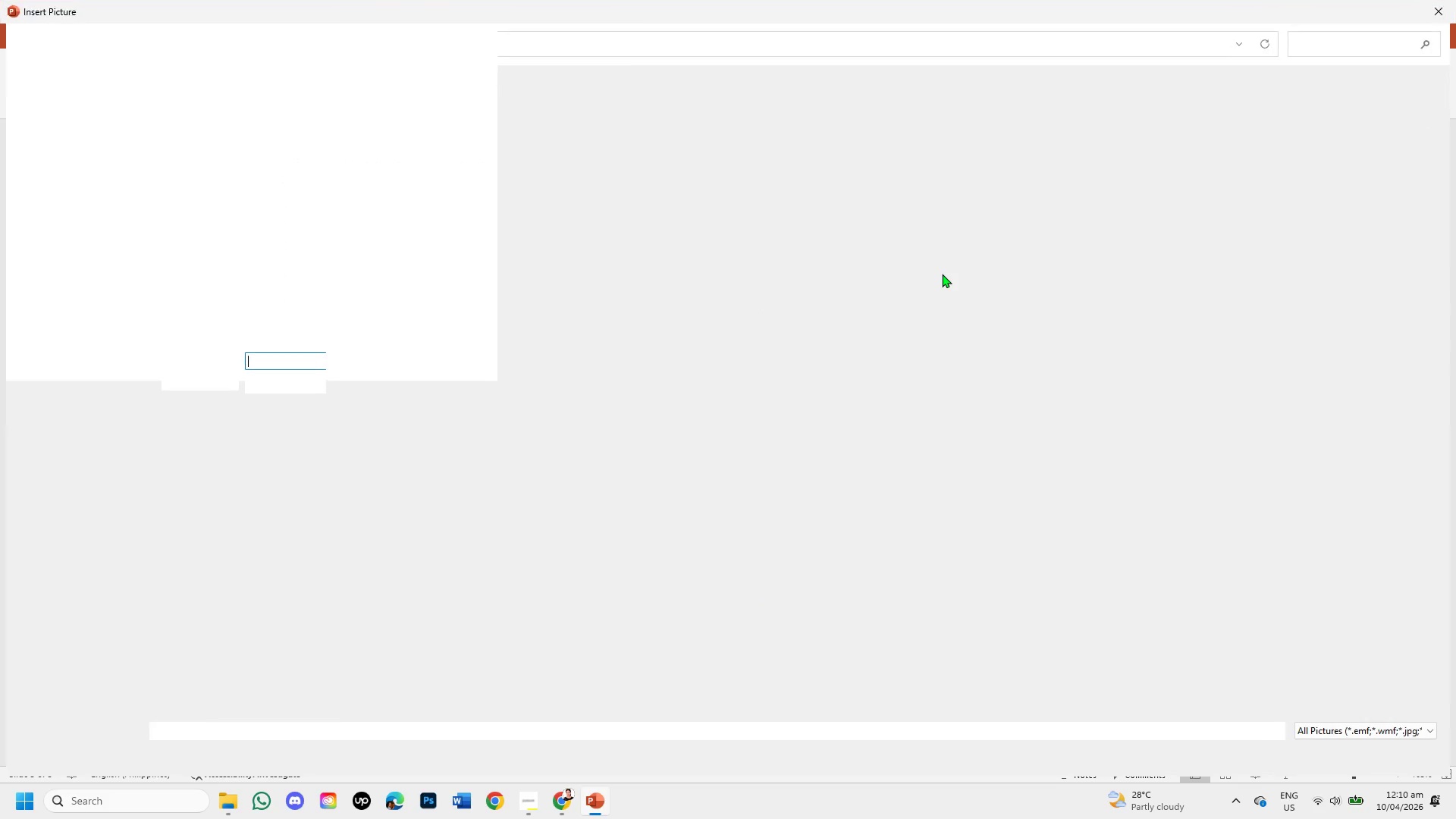 
mouse_move([-3, 202])
 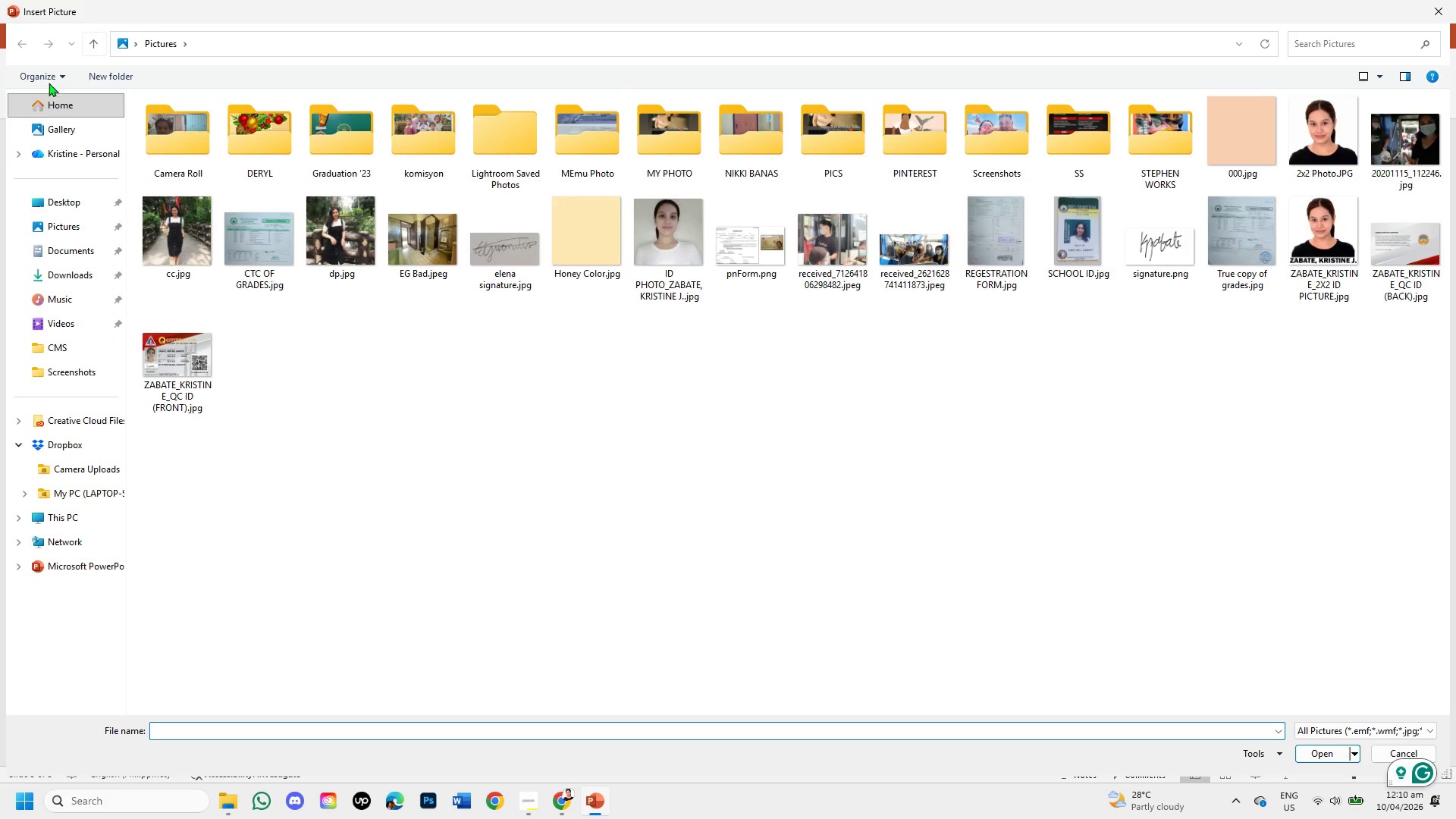 
left_click([79, 267])
 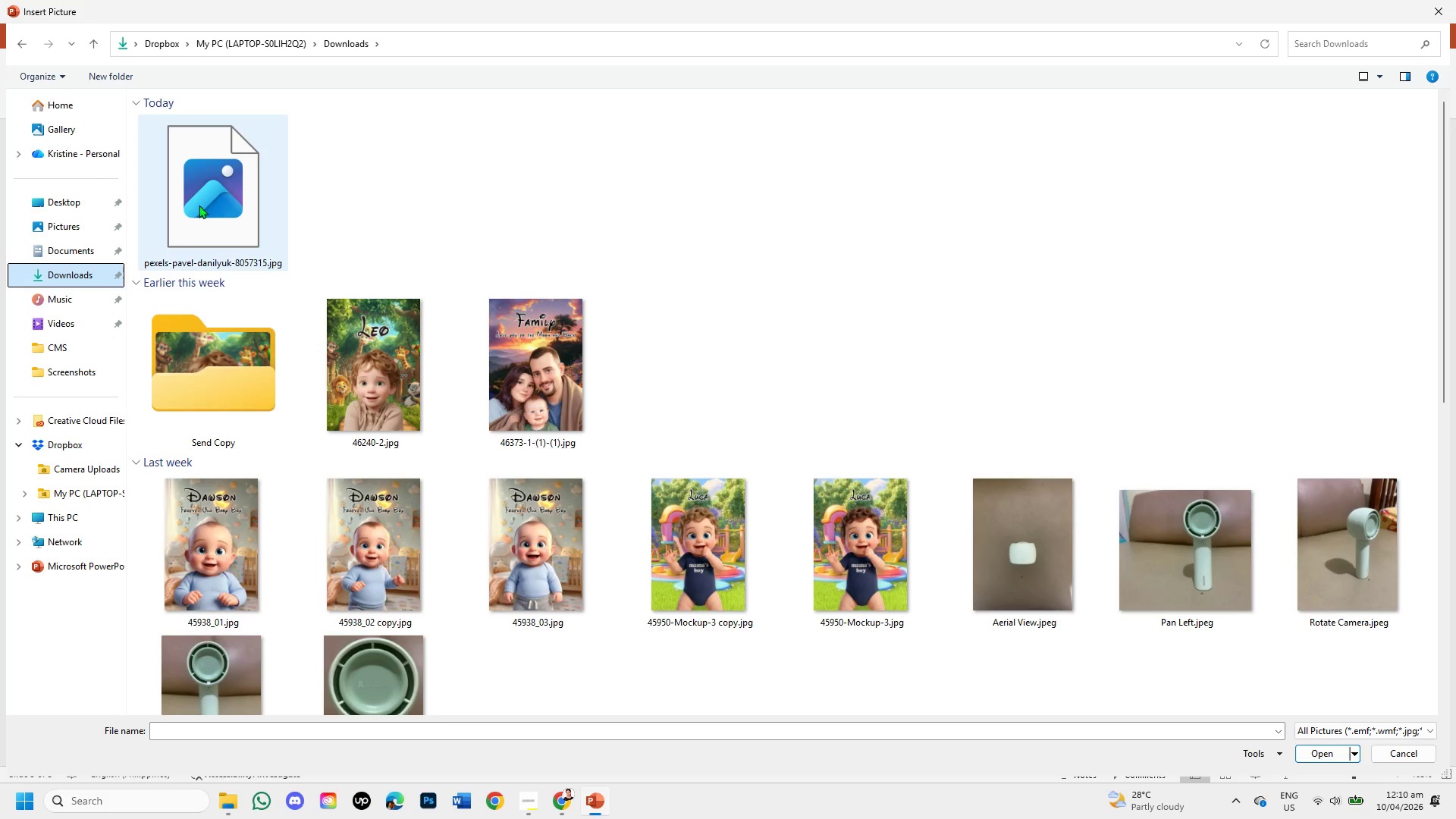 
double_click([199, 205])
 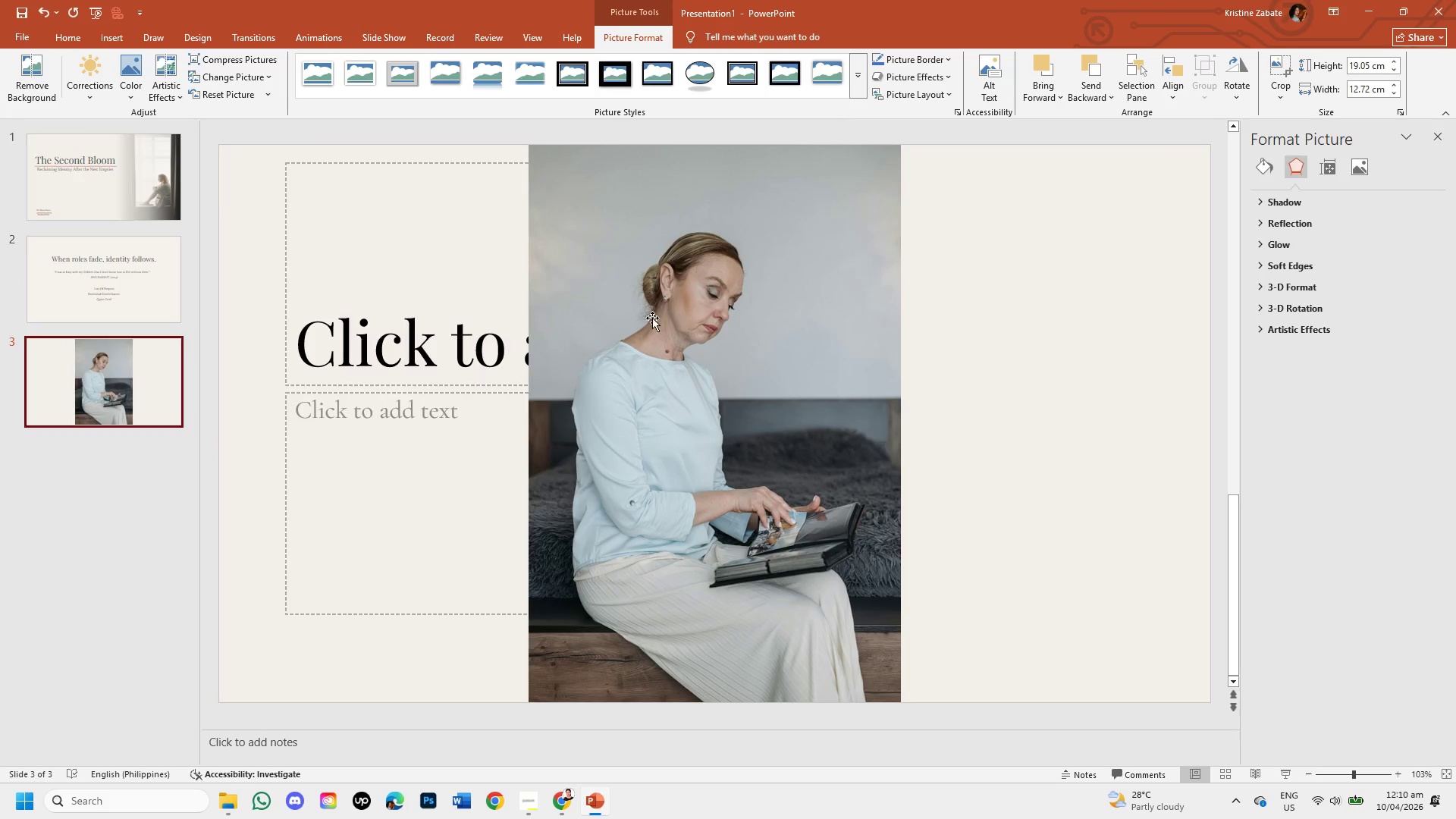 
double_click([656, 310])
 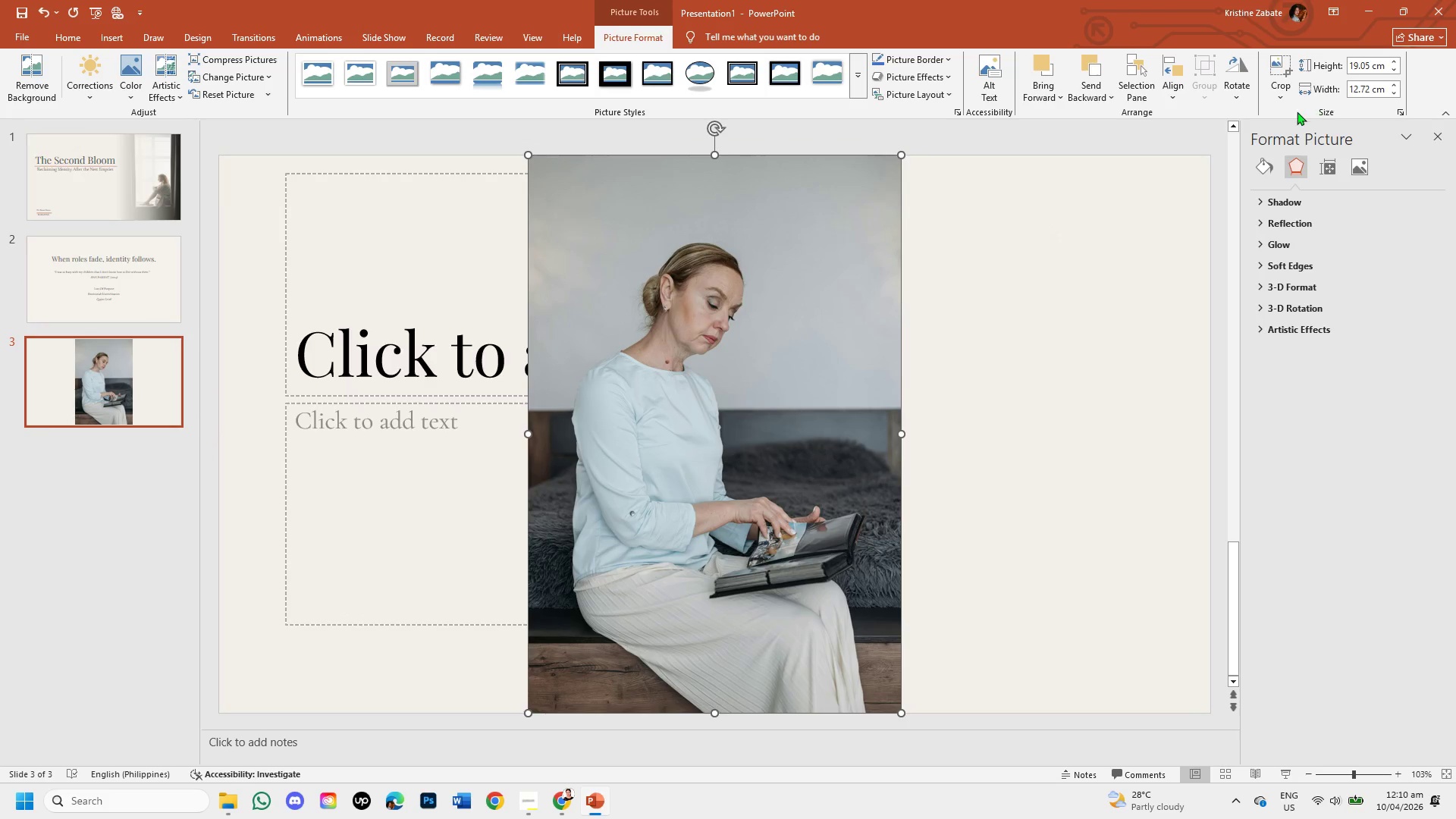 
left_click([1276, 92])
 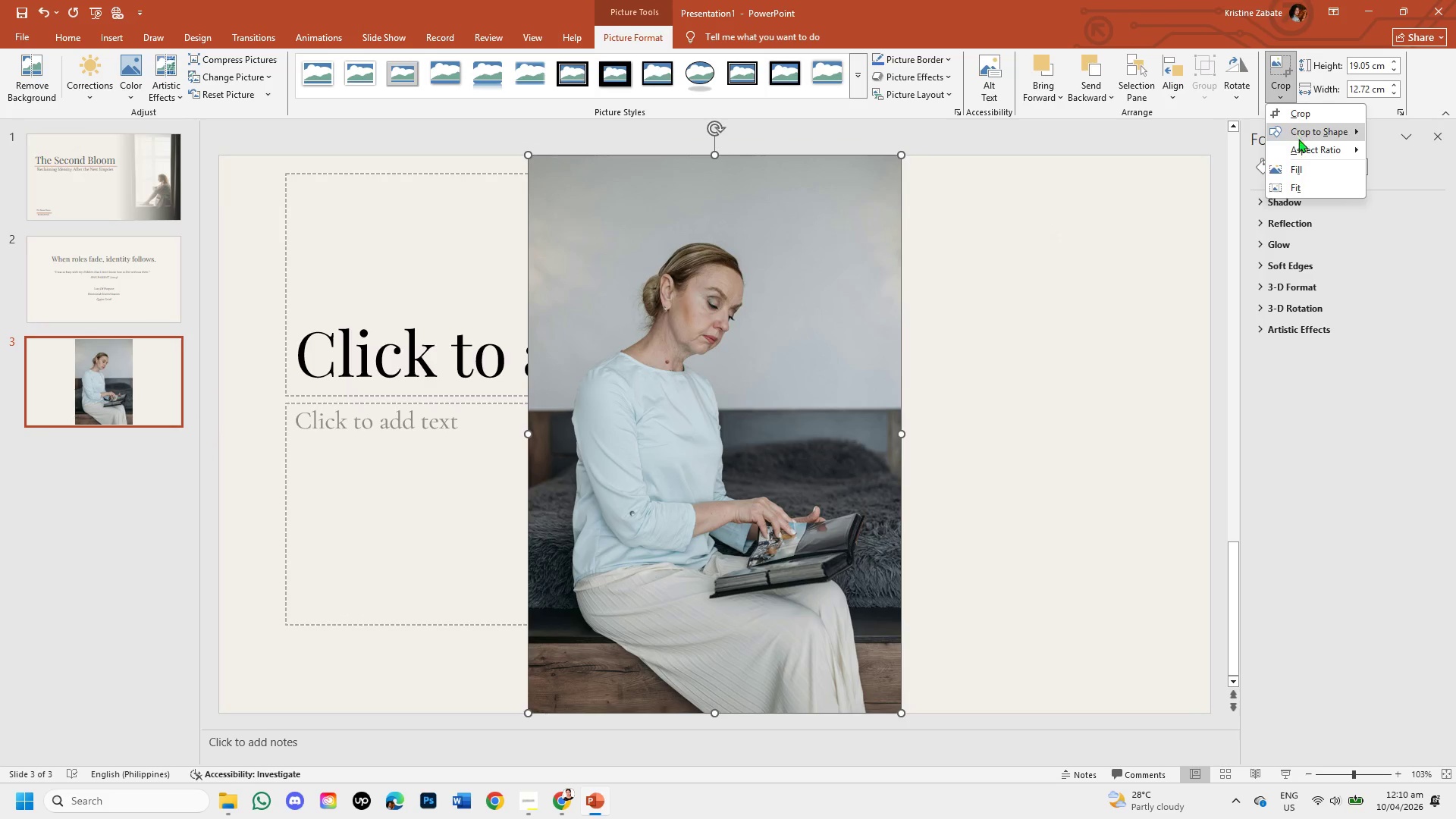 
left_click([1301, 143])
 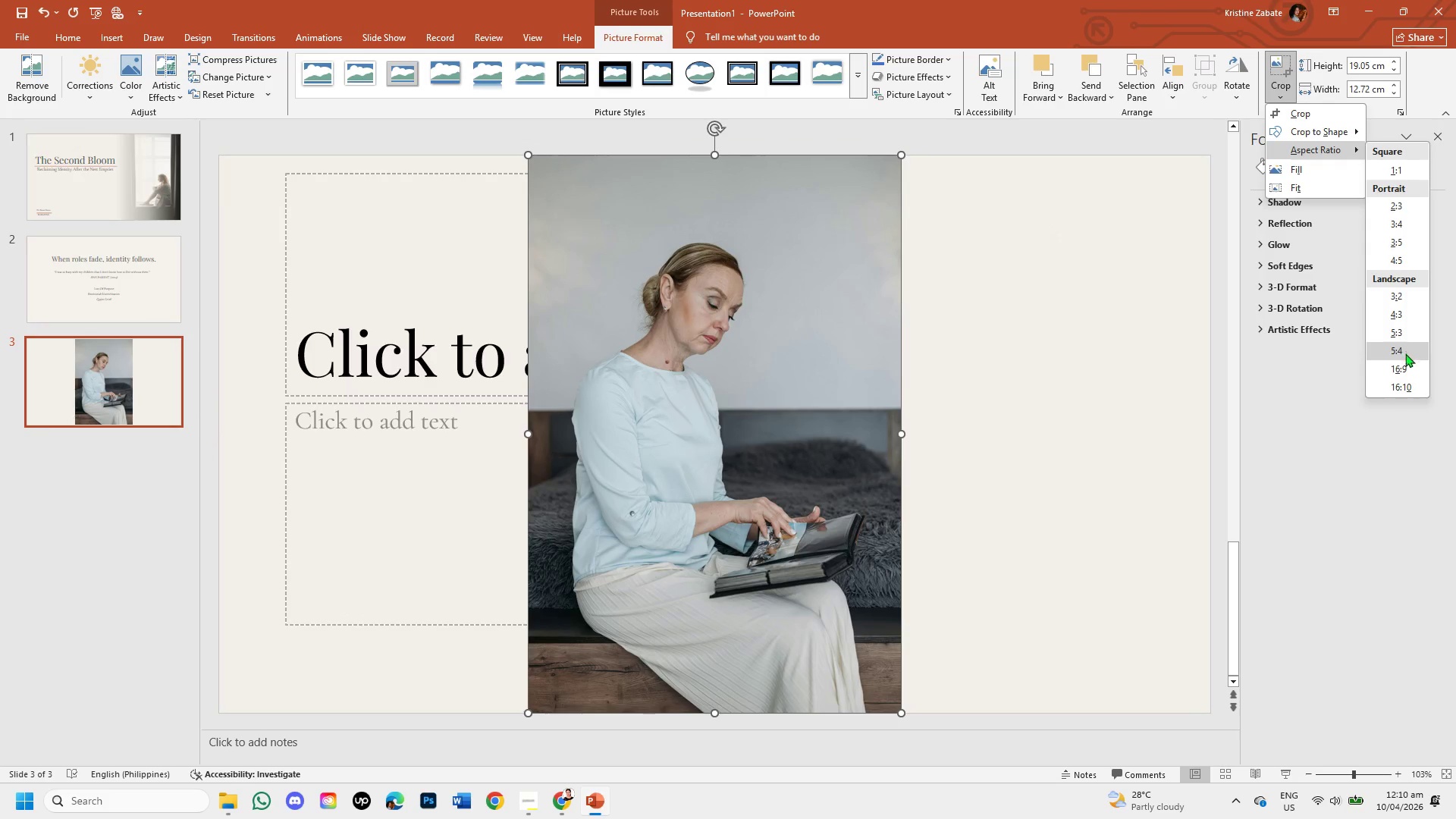 
left_click([1407, 362])
 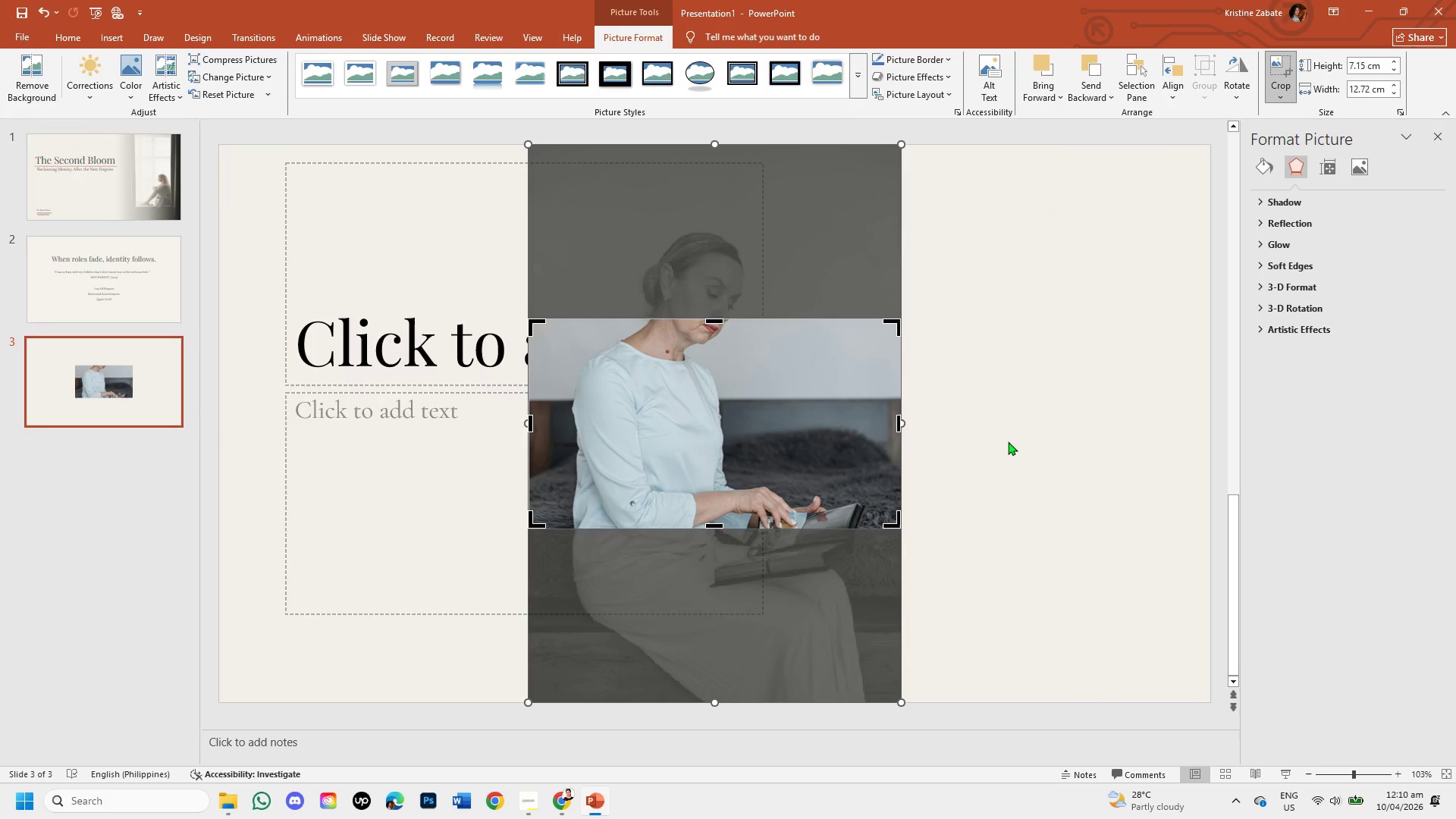 
key(Control+Shift+ShiftLeft)
 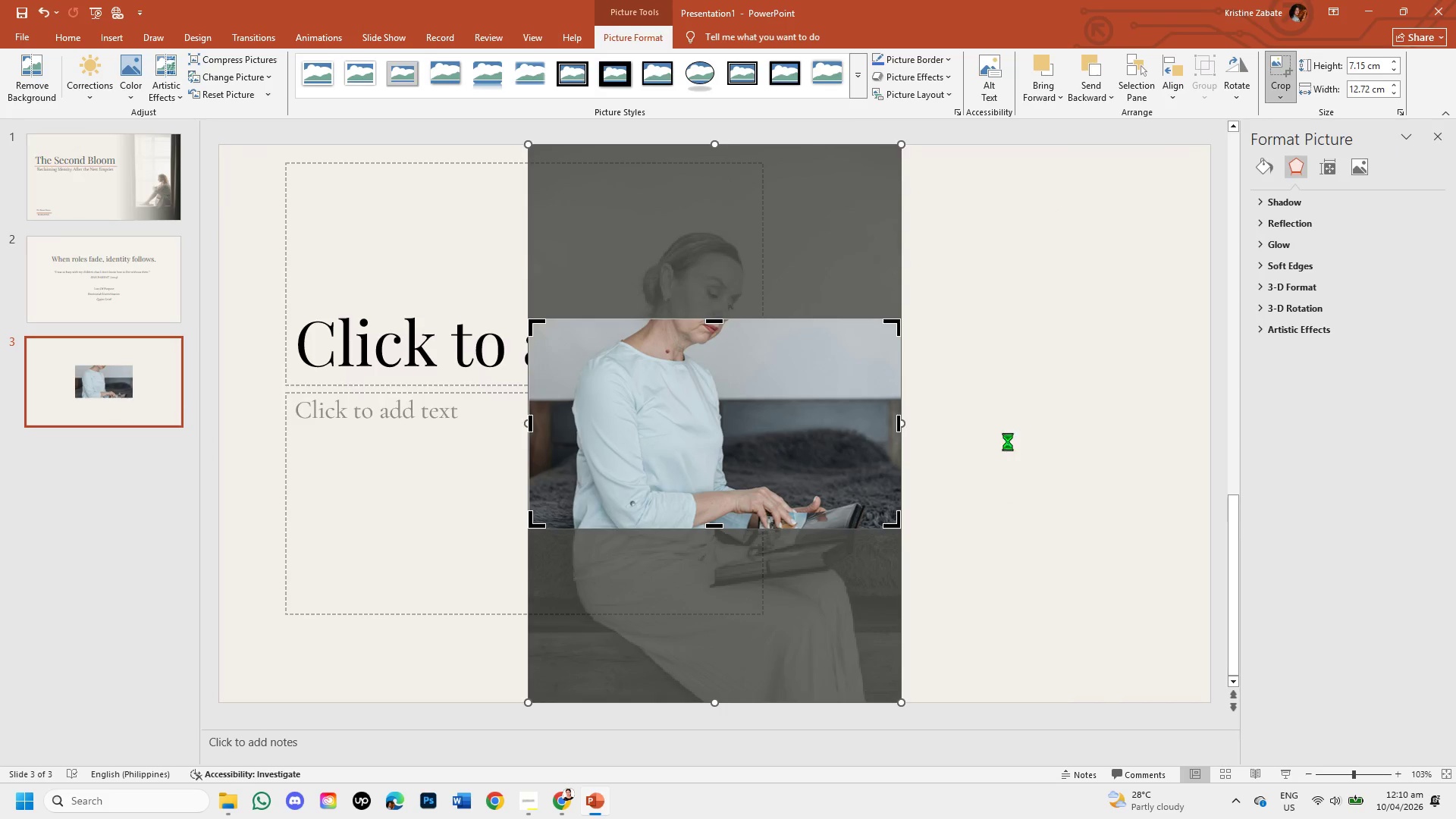 
key(Control+Z)
 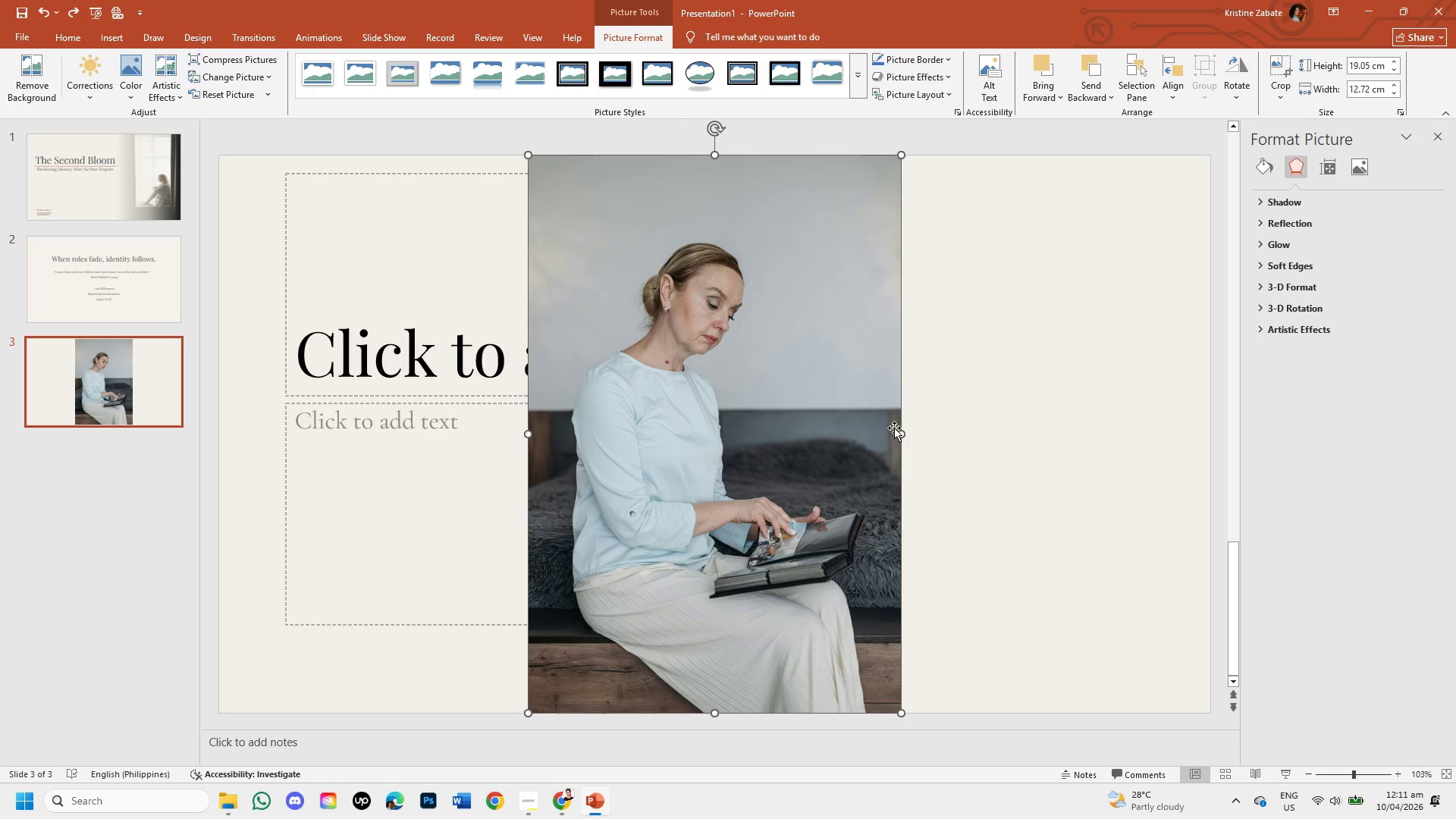 
left_click_drag(start_coordinate=[812, 410], to_coordinate=[1120, 409])
 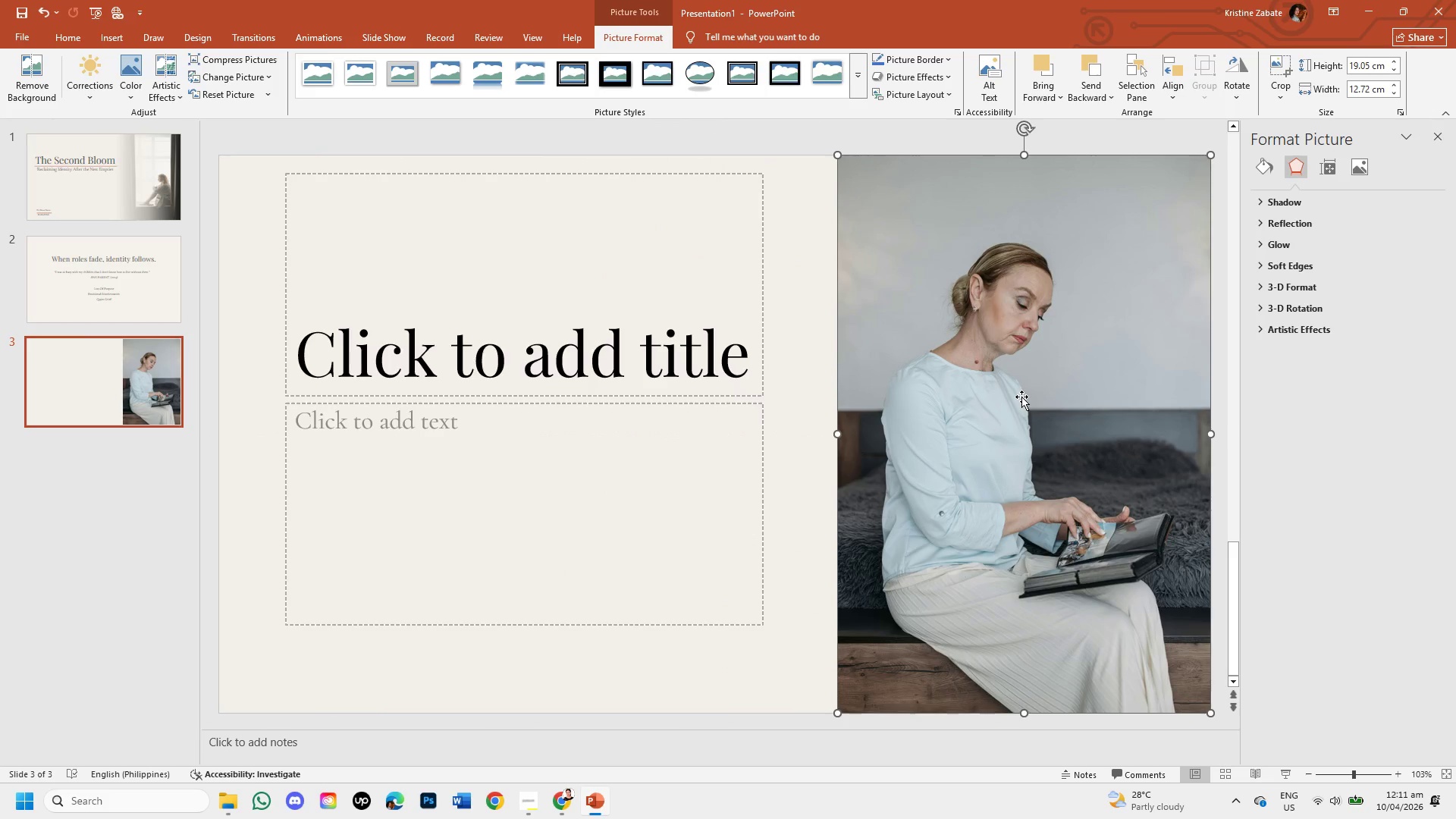 
double_click([1021, 397])
 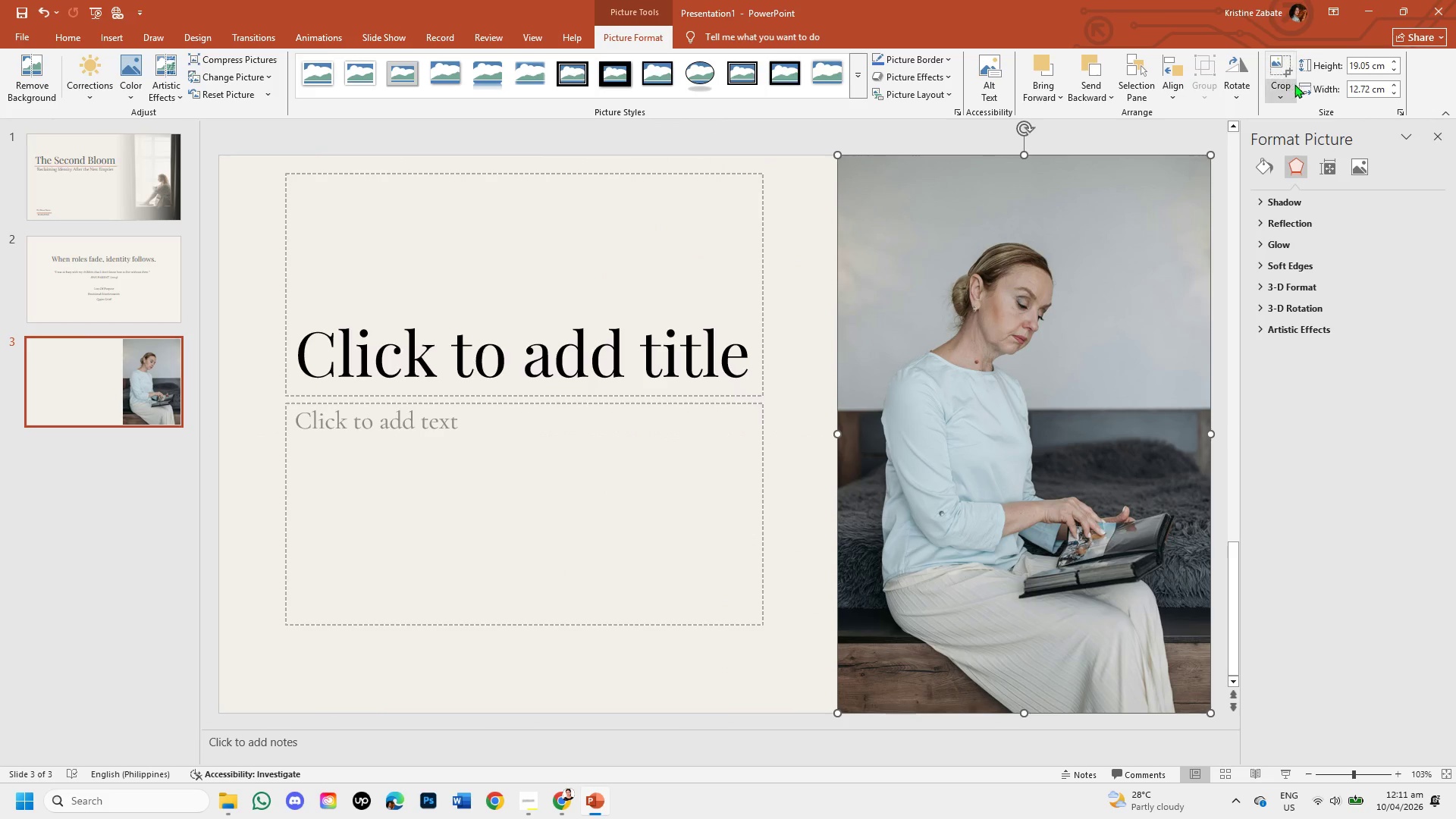 
left_click([1282, 85])
 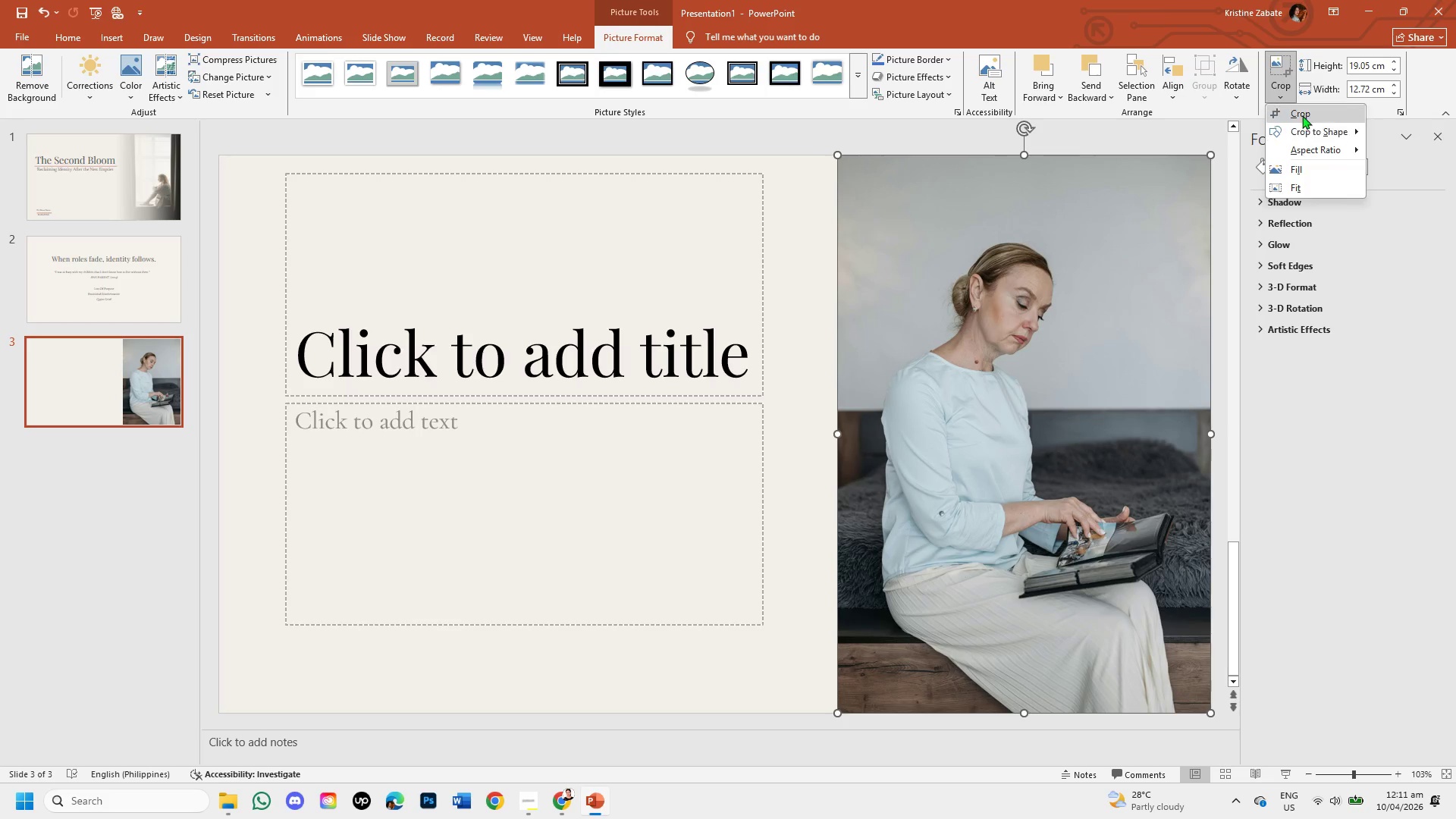 
left_click([1303, 114])
 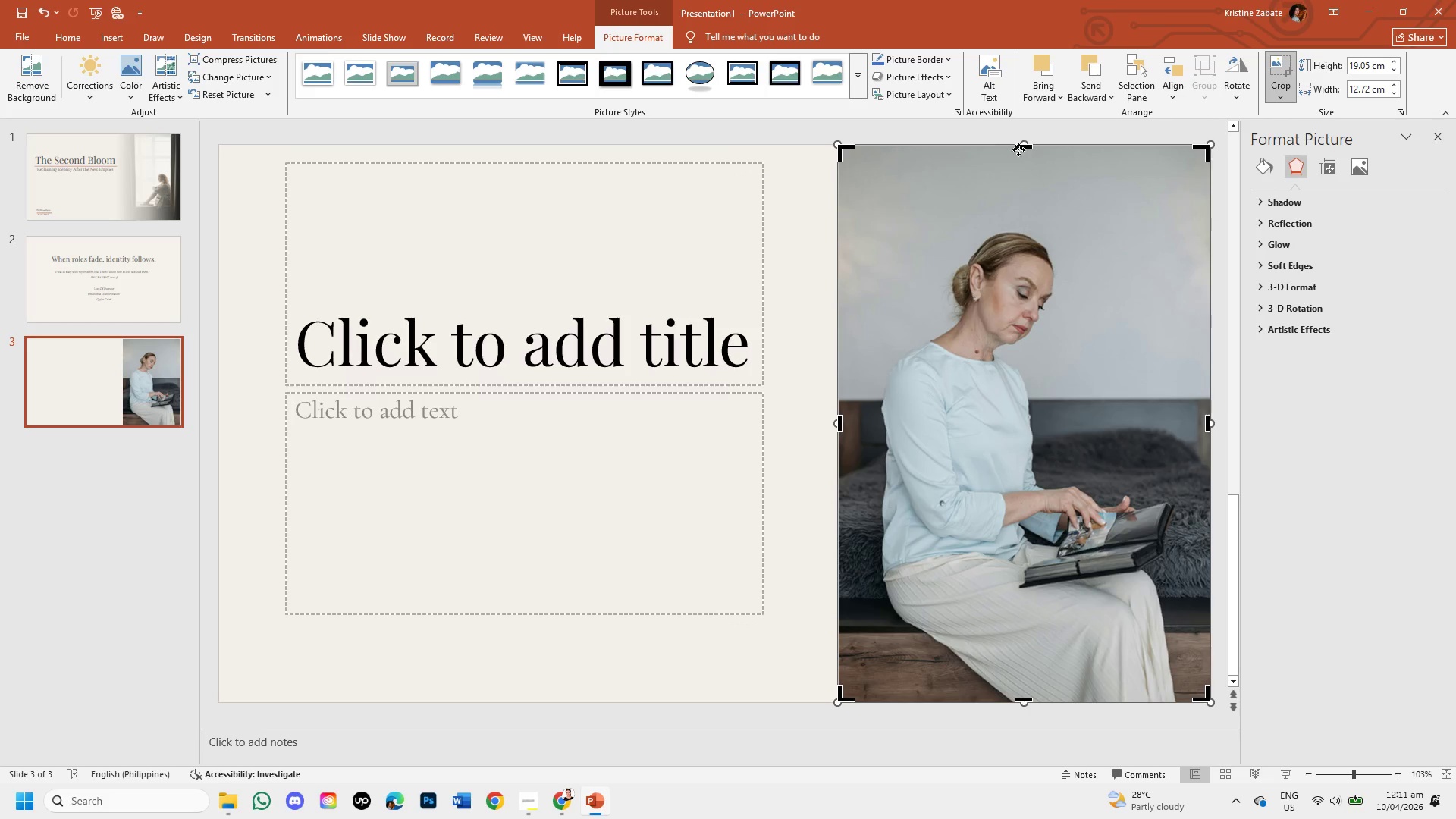 
left_click_drag(start_coordinate=[1019, 147], to_coordinate=[1018, 221])
 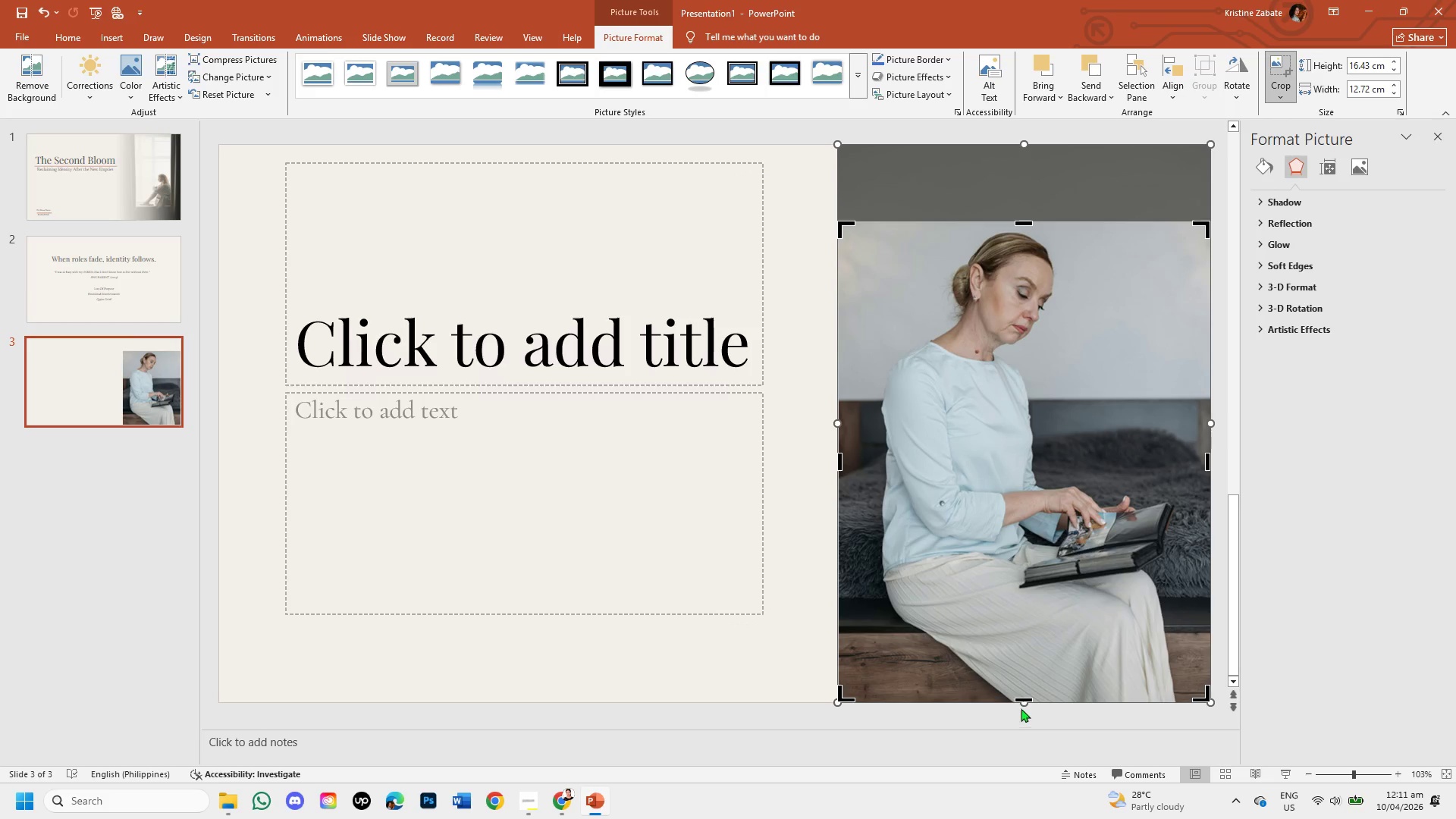 
left_click([1021, 696])
 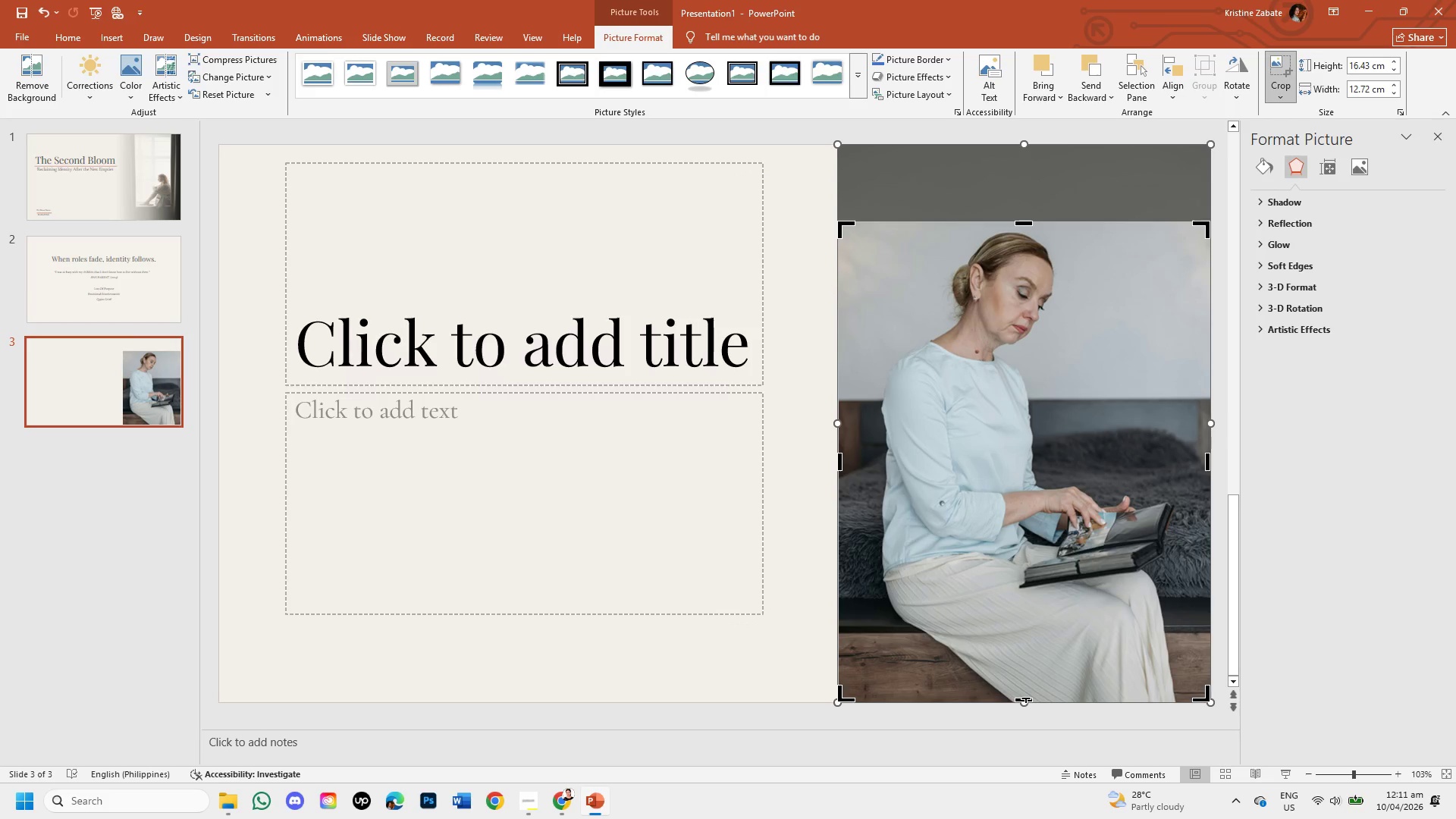 
left_click_drag(start_coordinate=[1026, 698], to_coordinate=[1017, 636])
 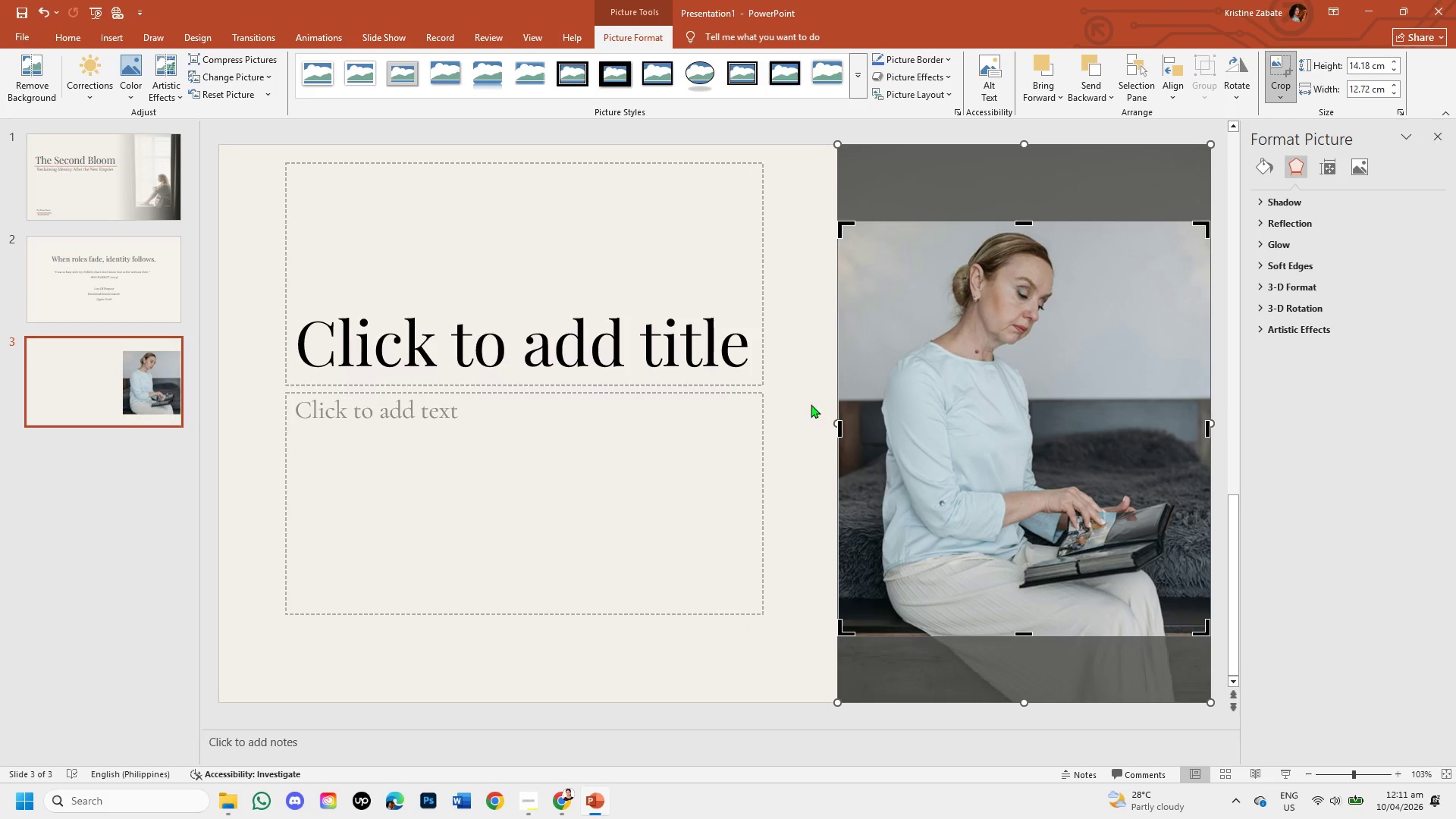 
left_click([790, 388])
 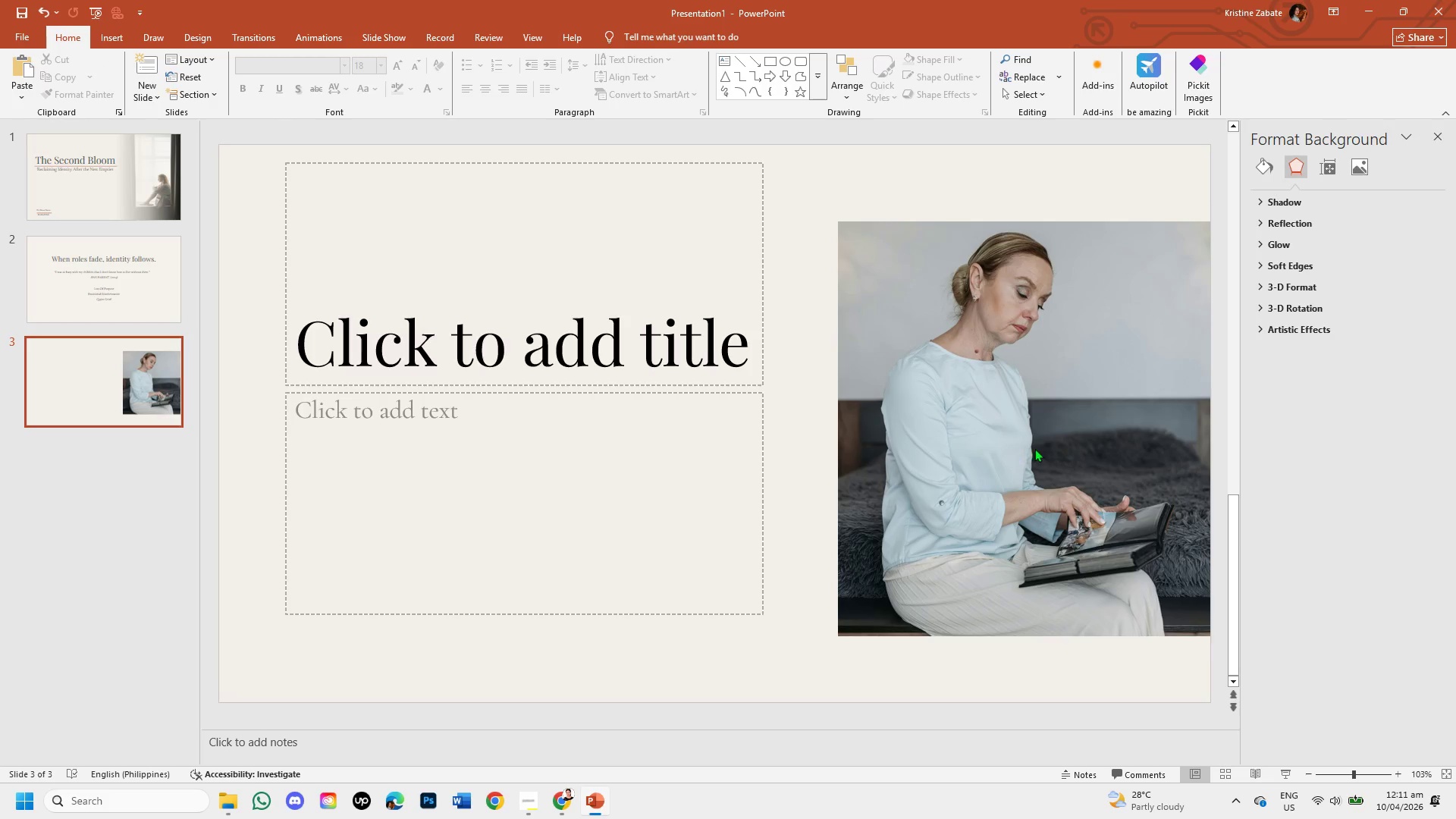 
left_click([1034, 448])
 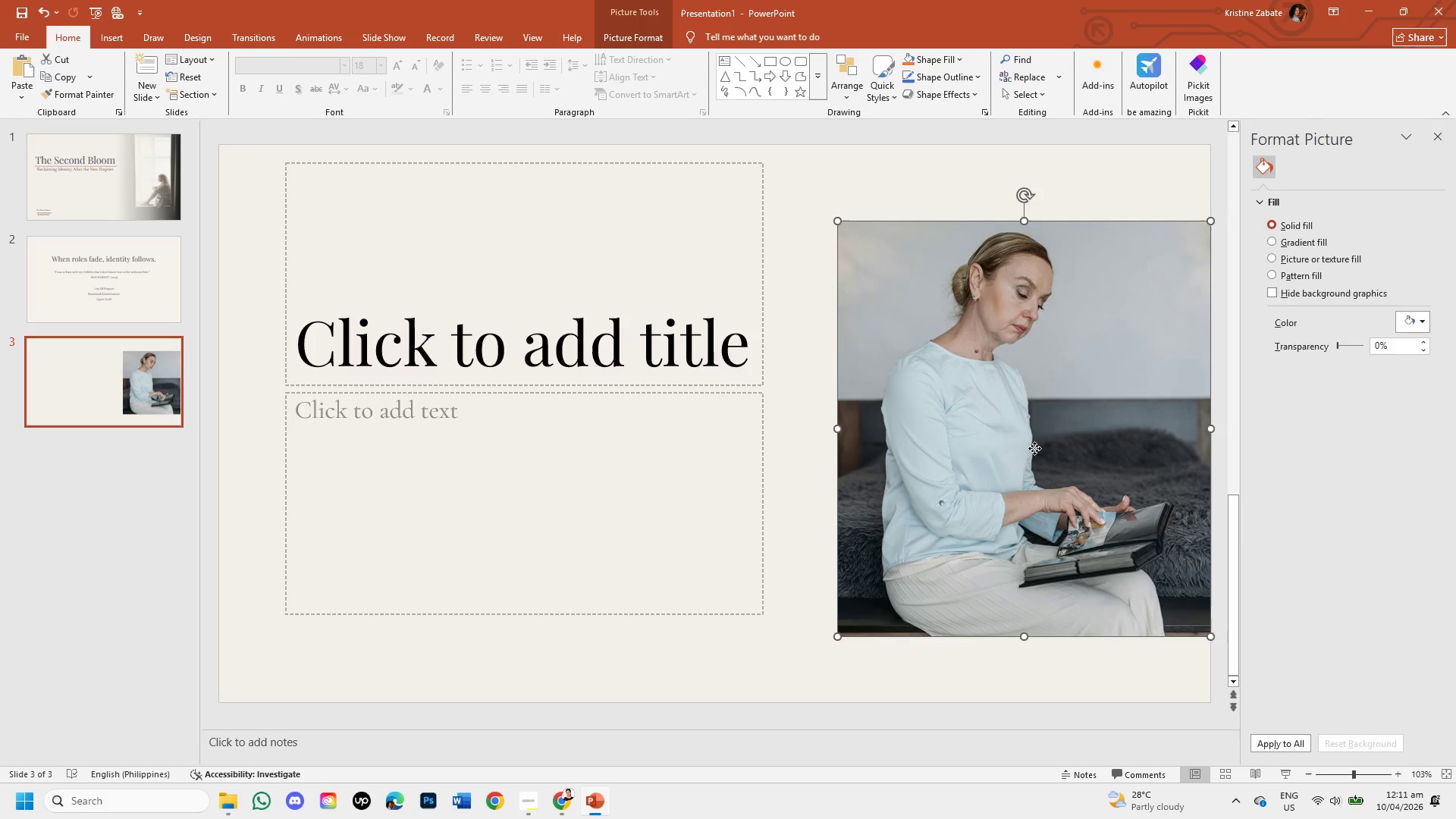 
left_click_drag(start_coordinate=[1034, 448], to_coordinate=[1014, 426])
 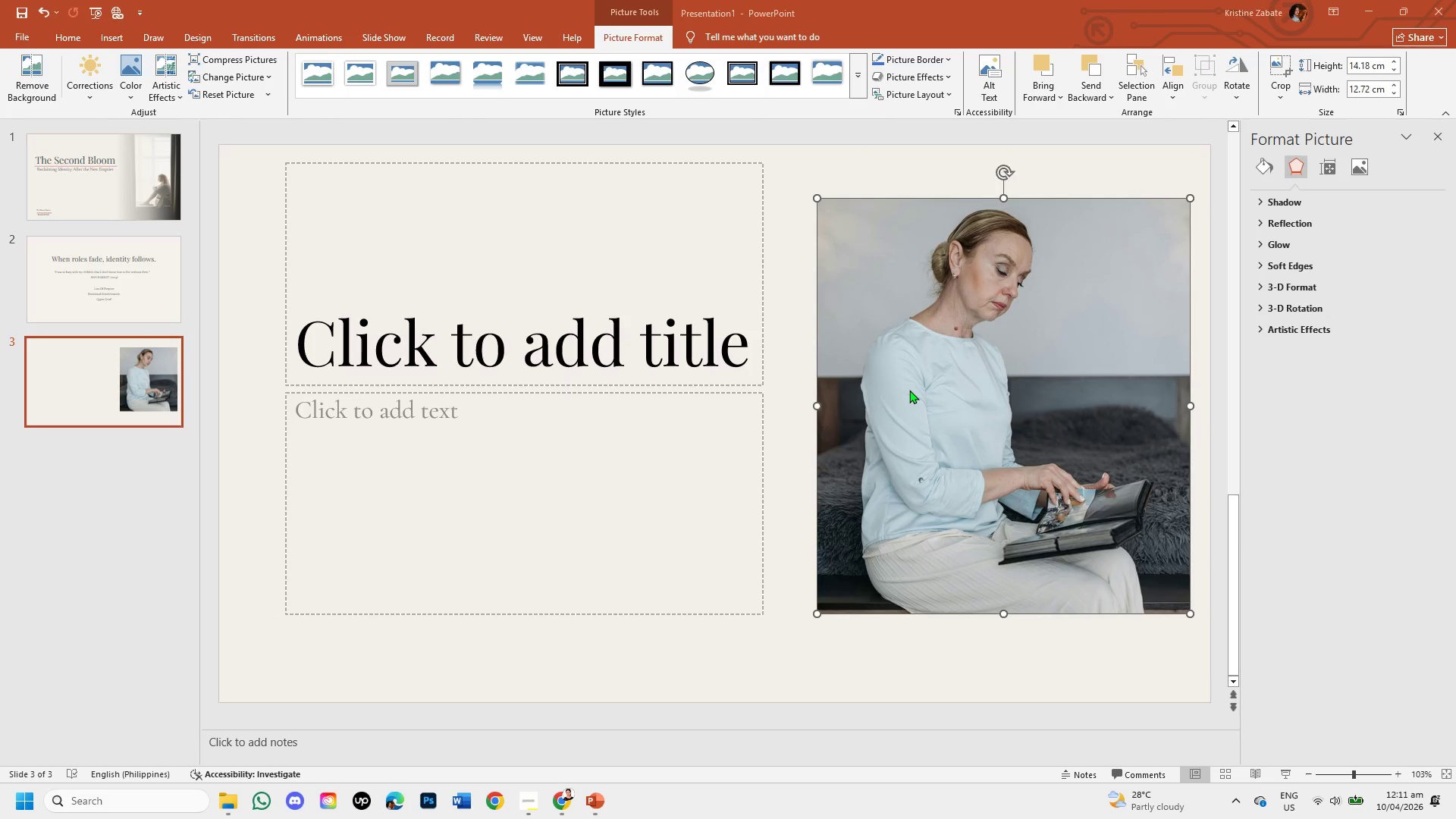 
left_click([529, 802])